 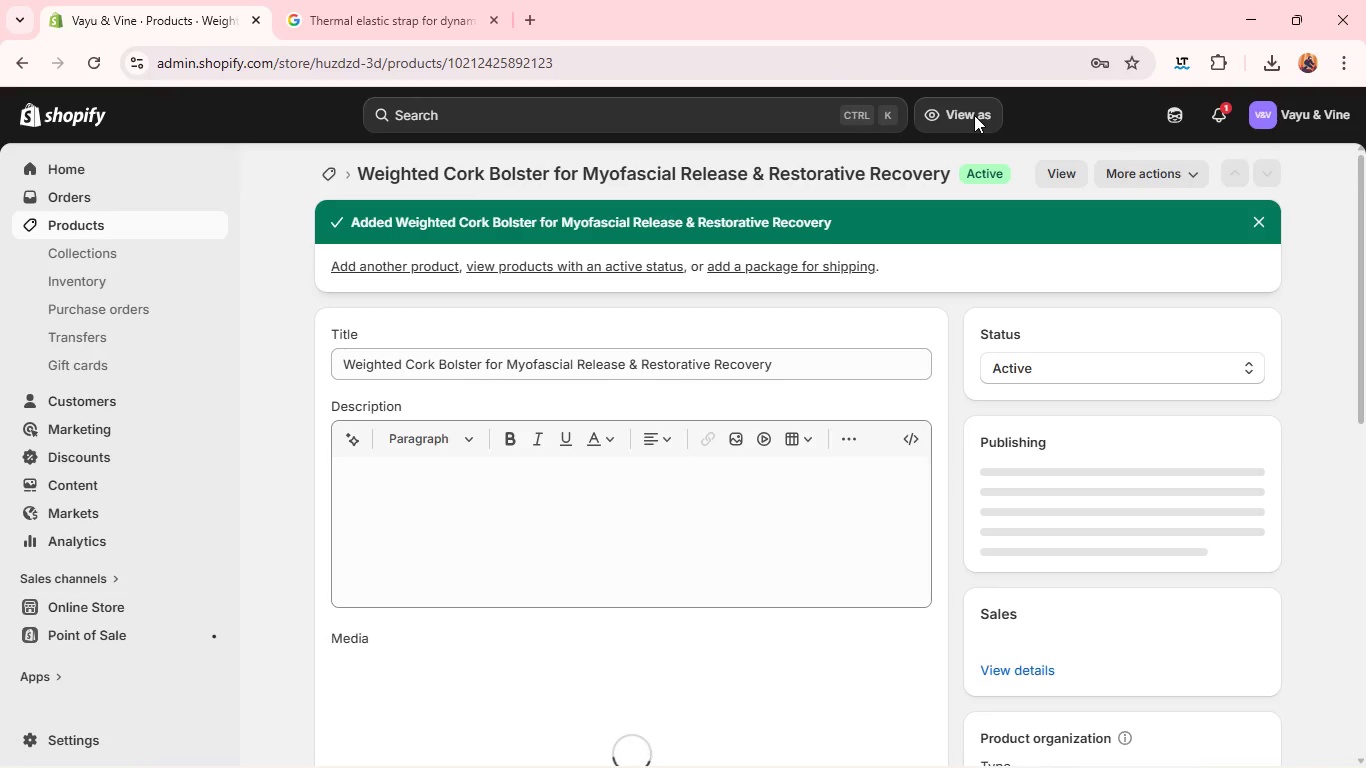 
mouse_move([703, 397])
 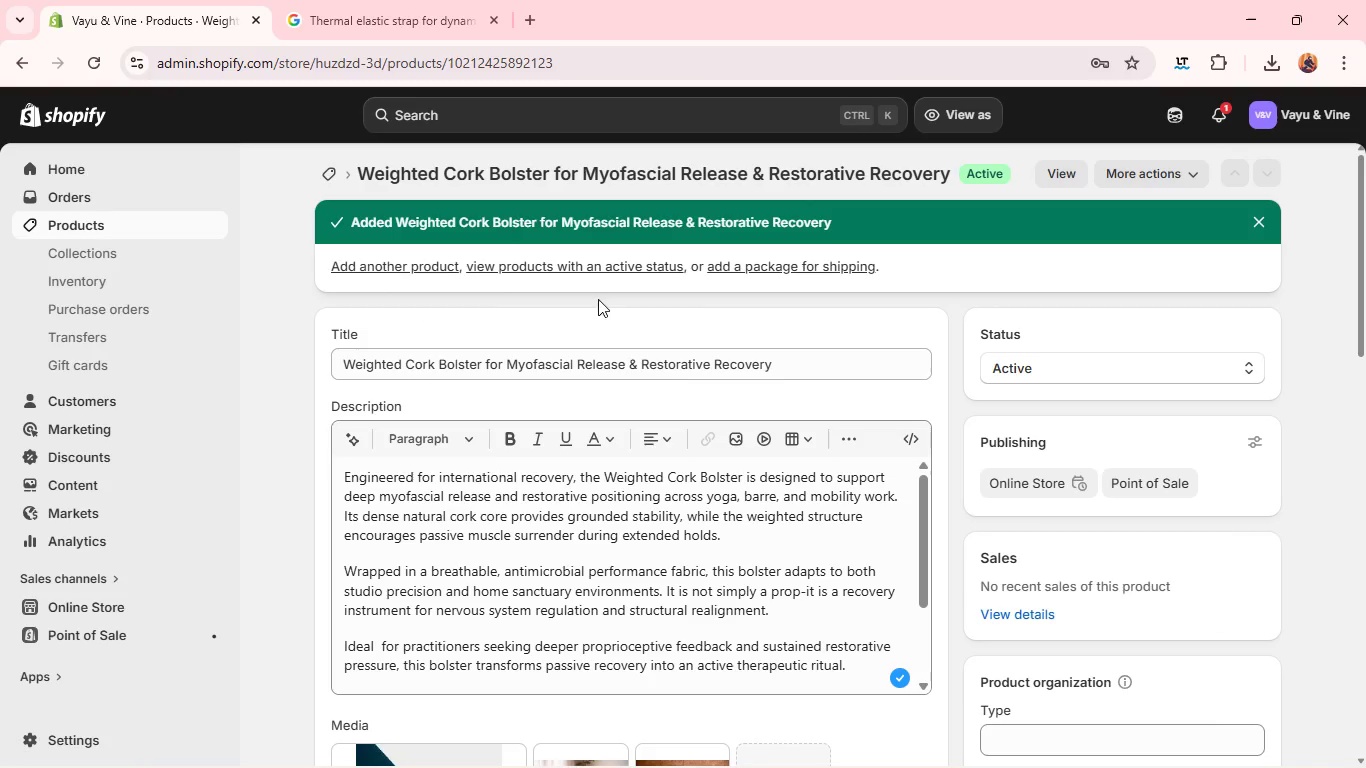 
wait(6.54)
 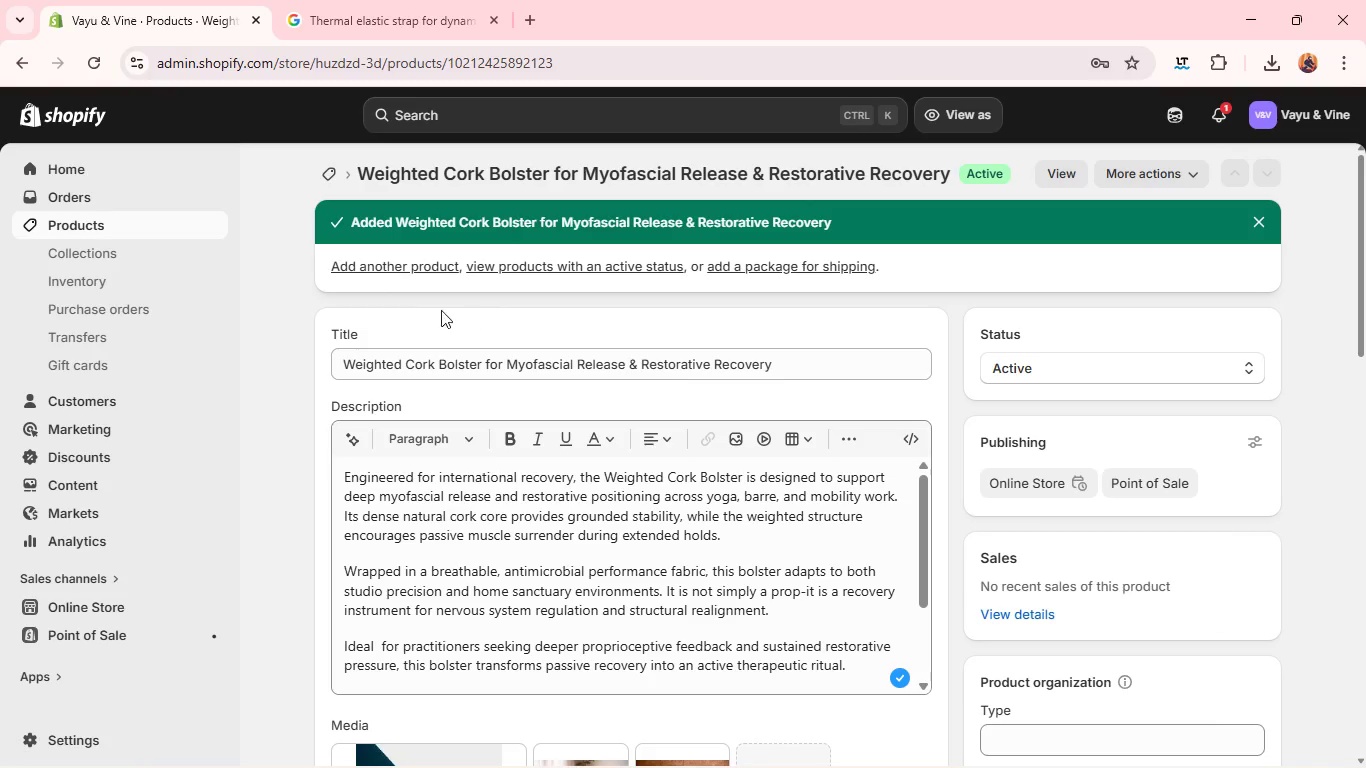 
left_click([404, 262])
 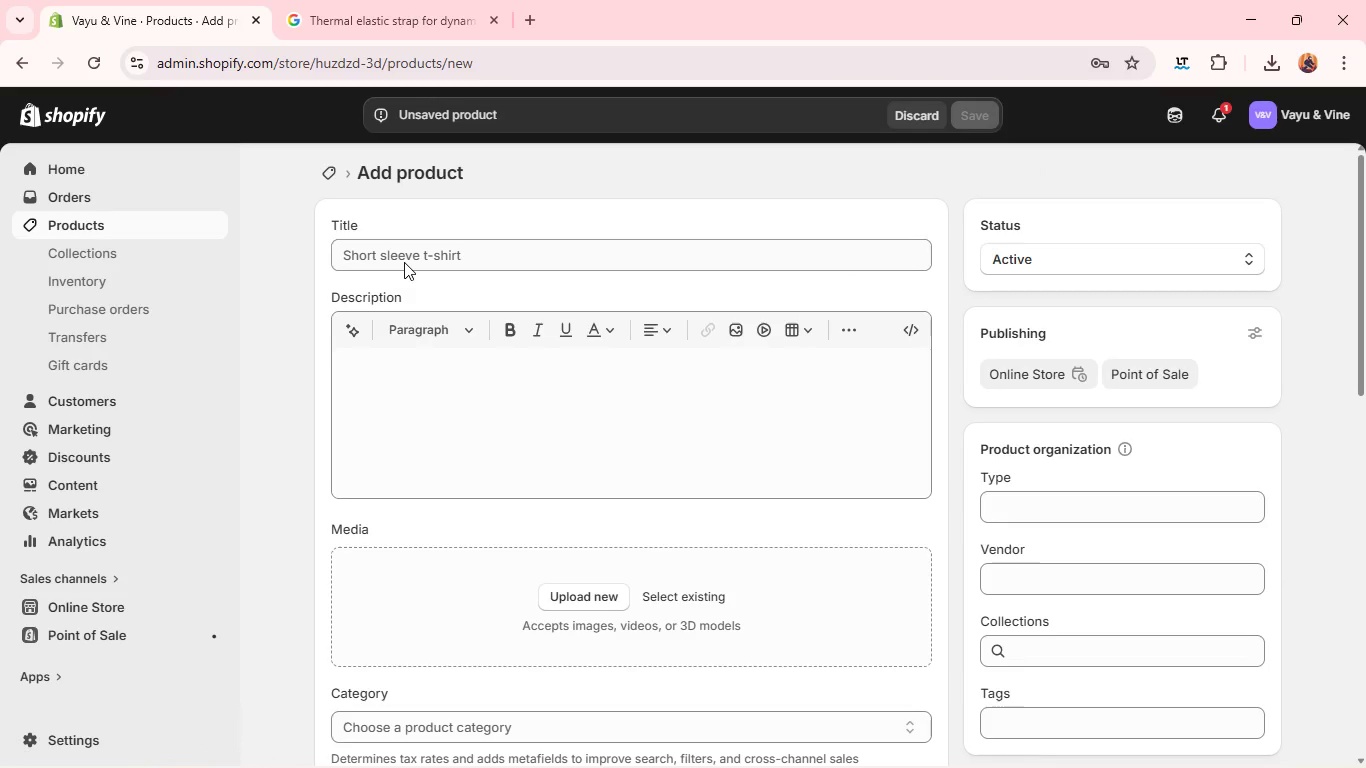 
wait(12.83)
 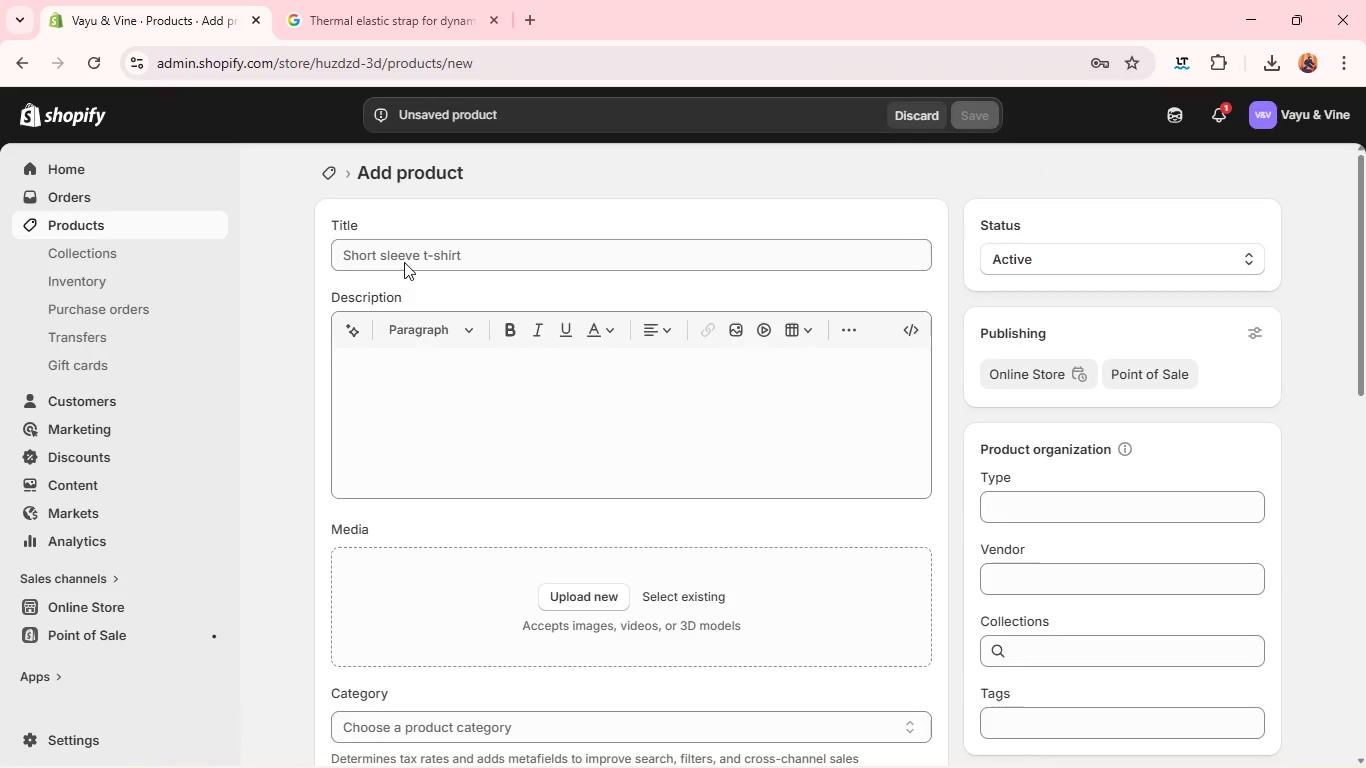 
left_click([169, 219])
 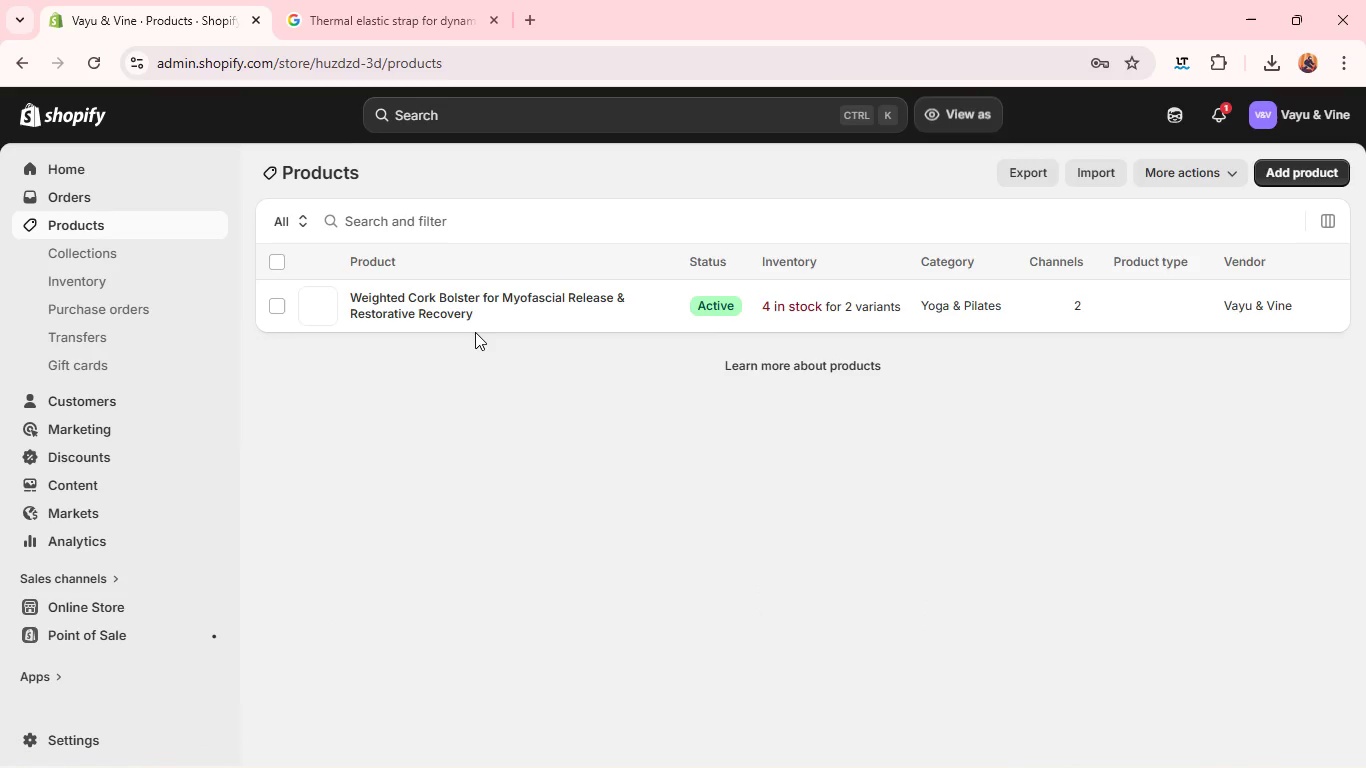 
double_click([455, 315])
 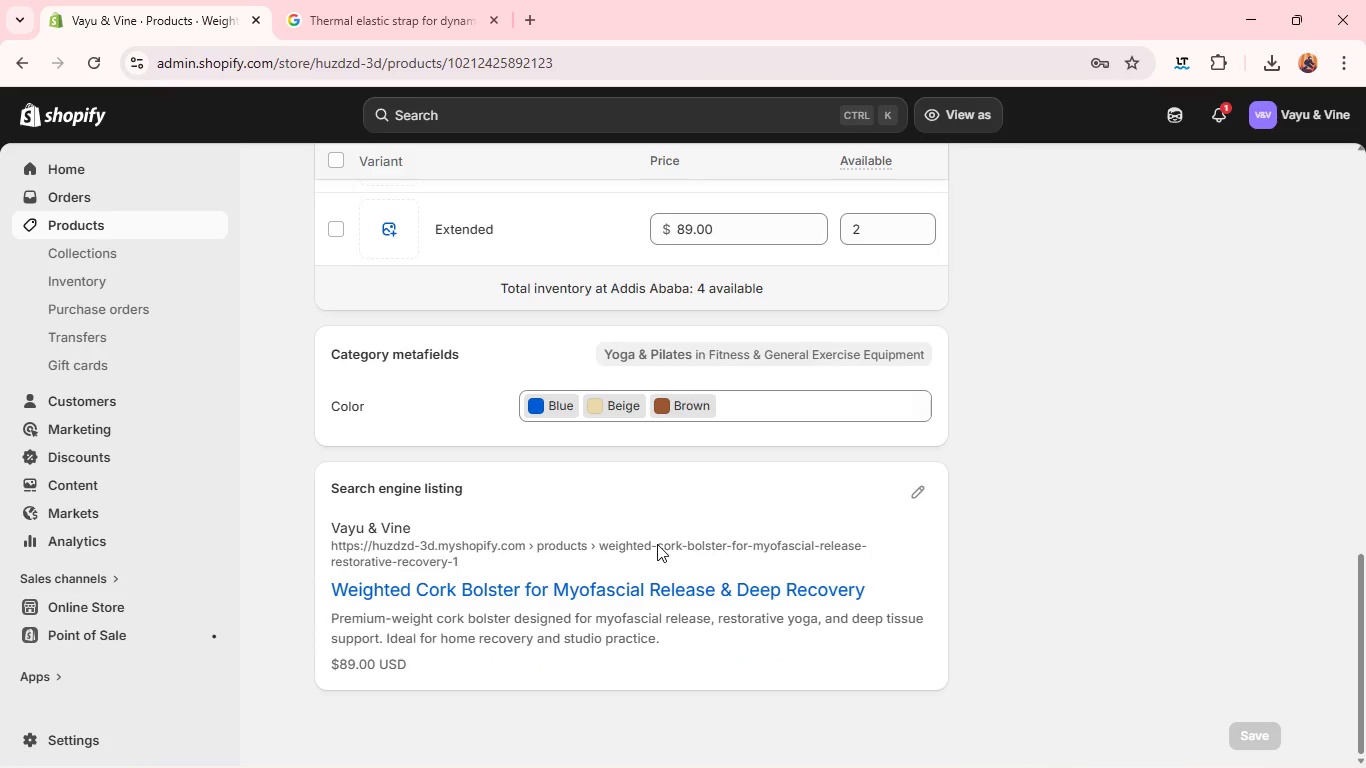 
wait(7.86)
 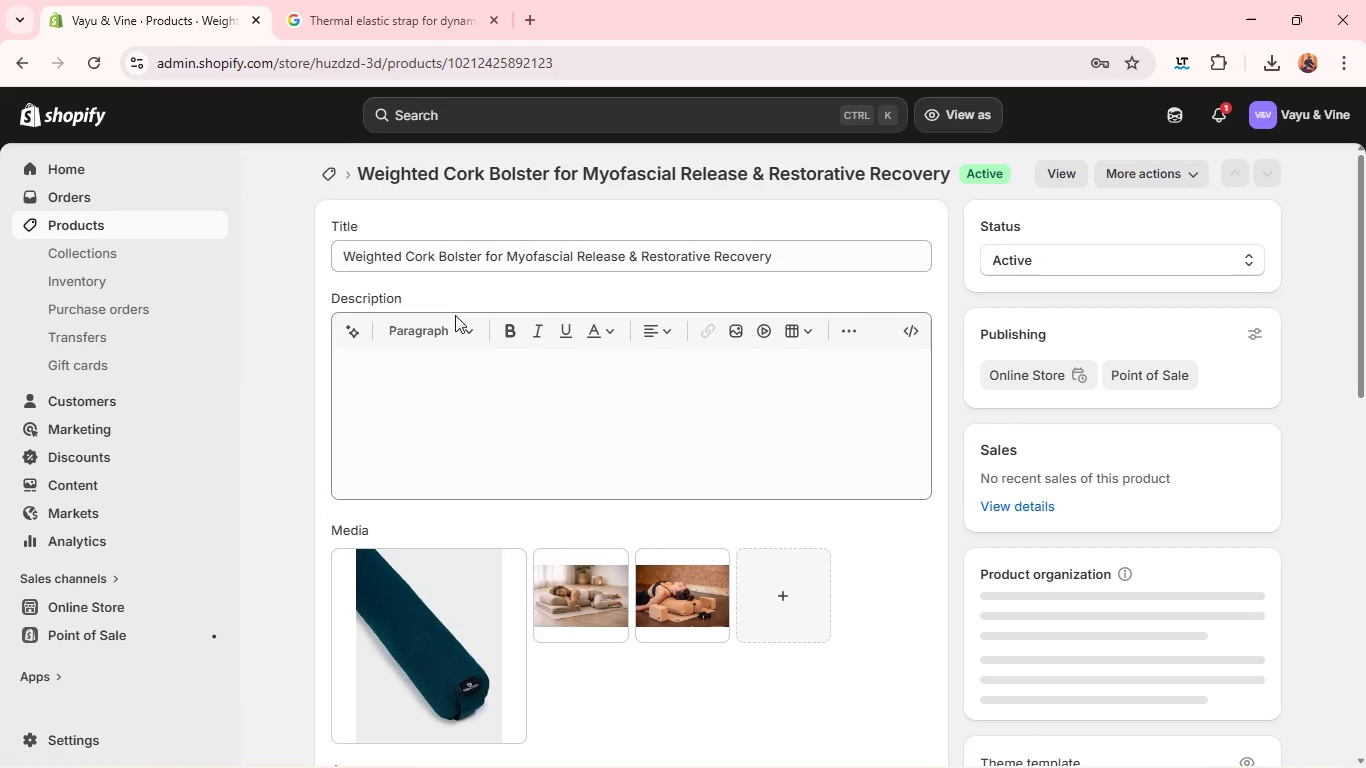 
left_click([915, 473])
 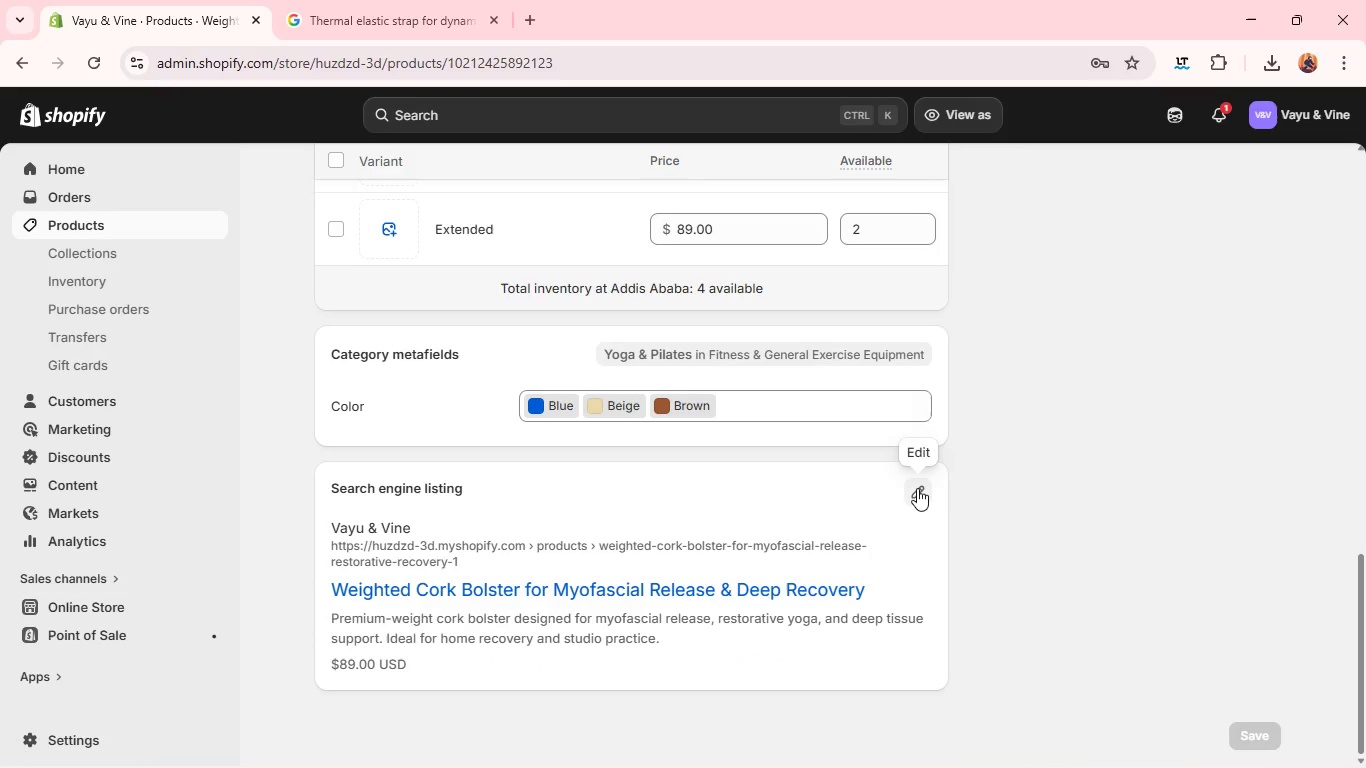 
left_click([919, 493])
 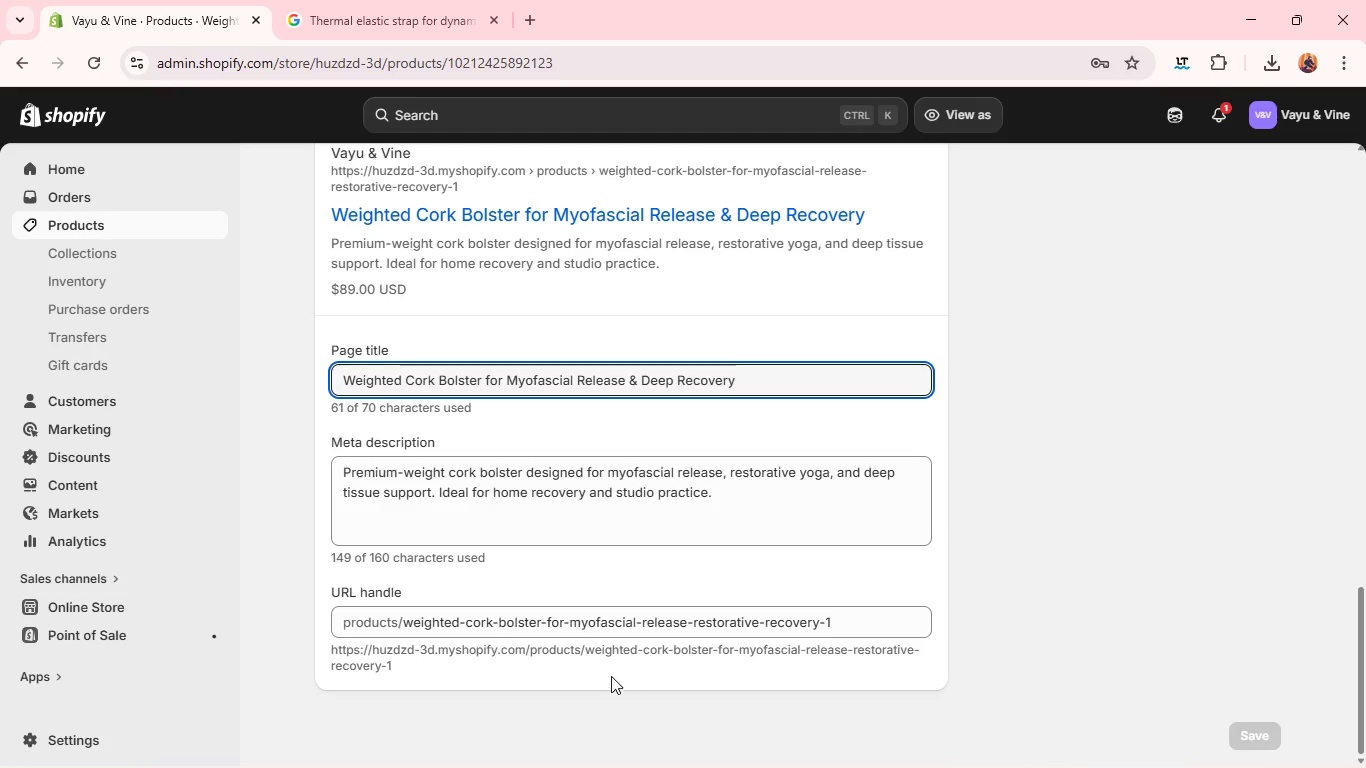 
left_click([603, 627])
 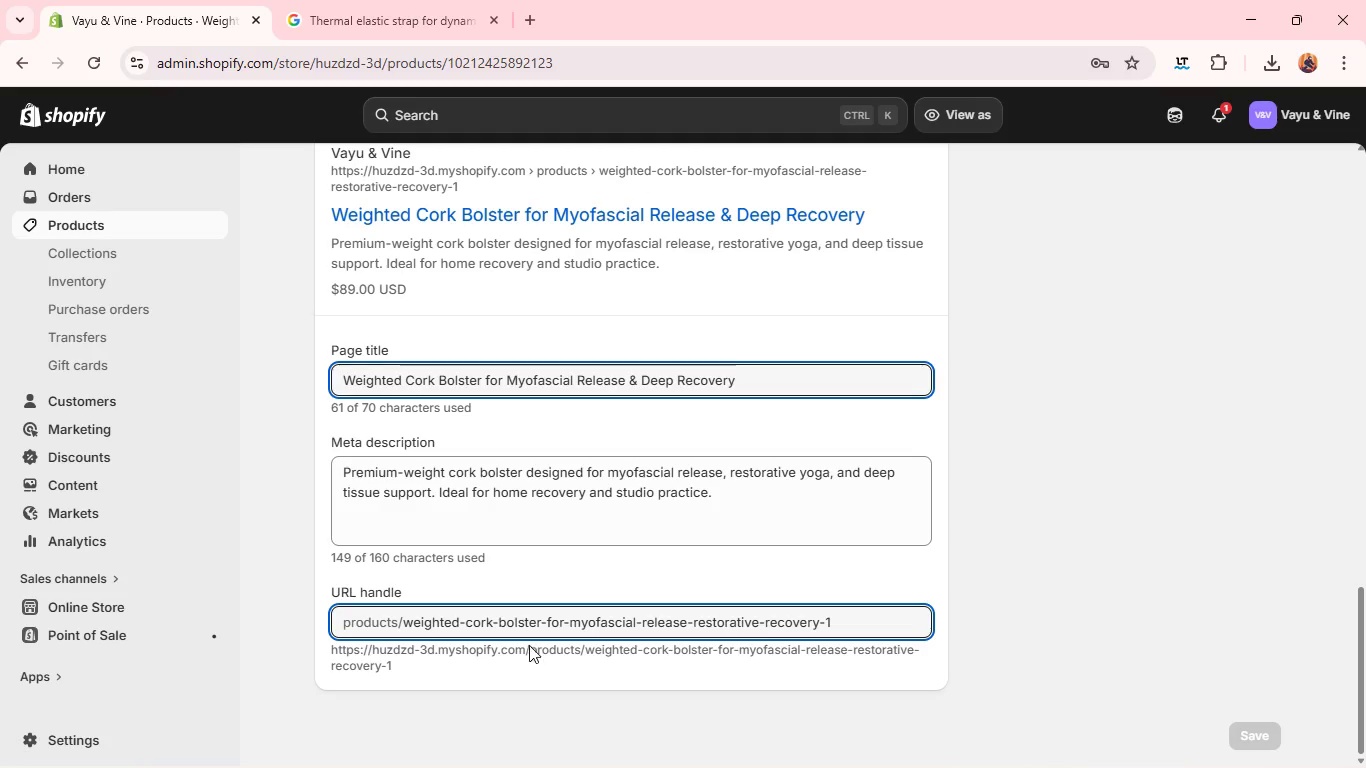 
double_click([609, 627])
 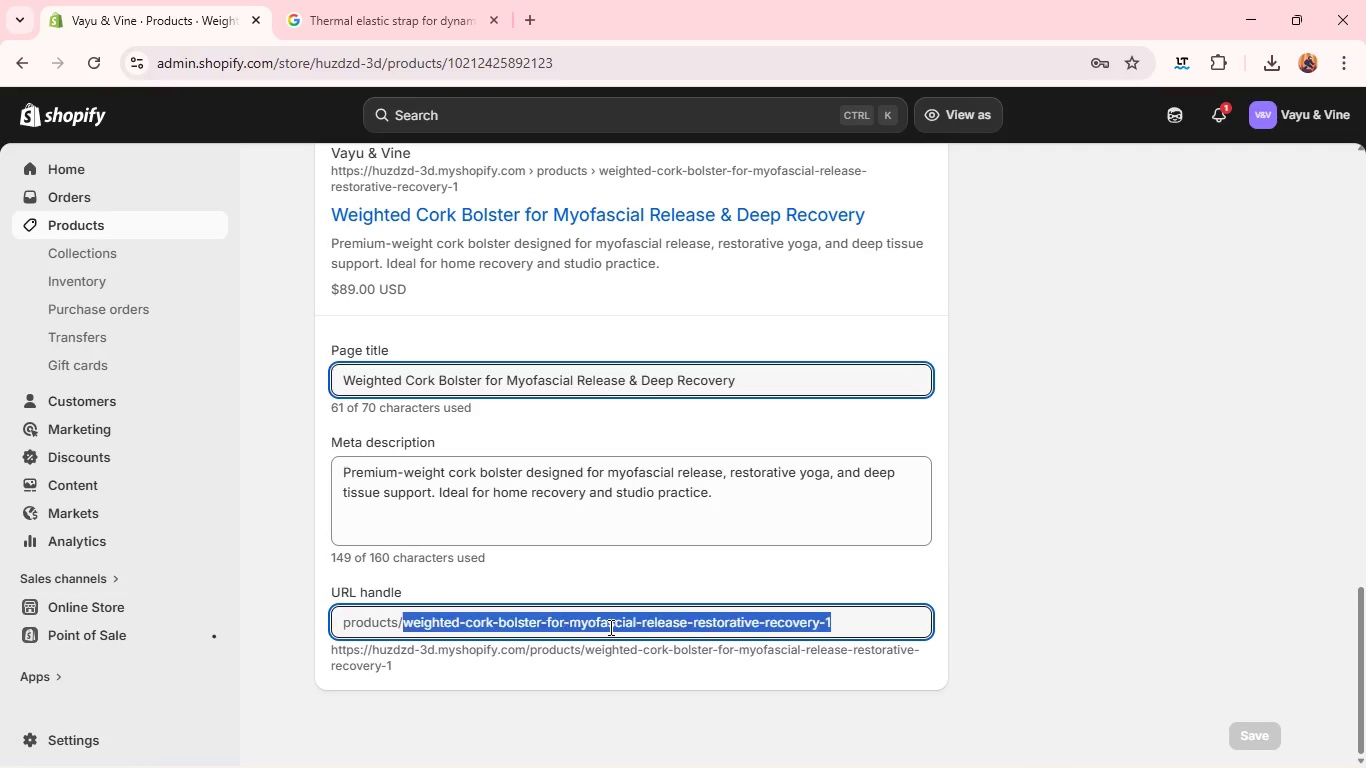 
triple_click([609, 627])
 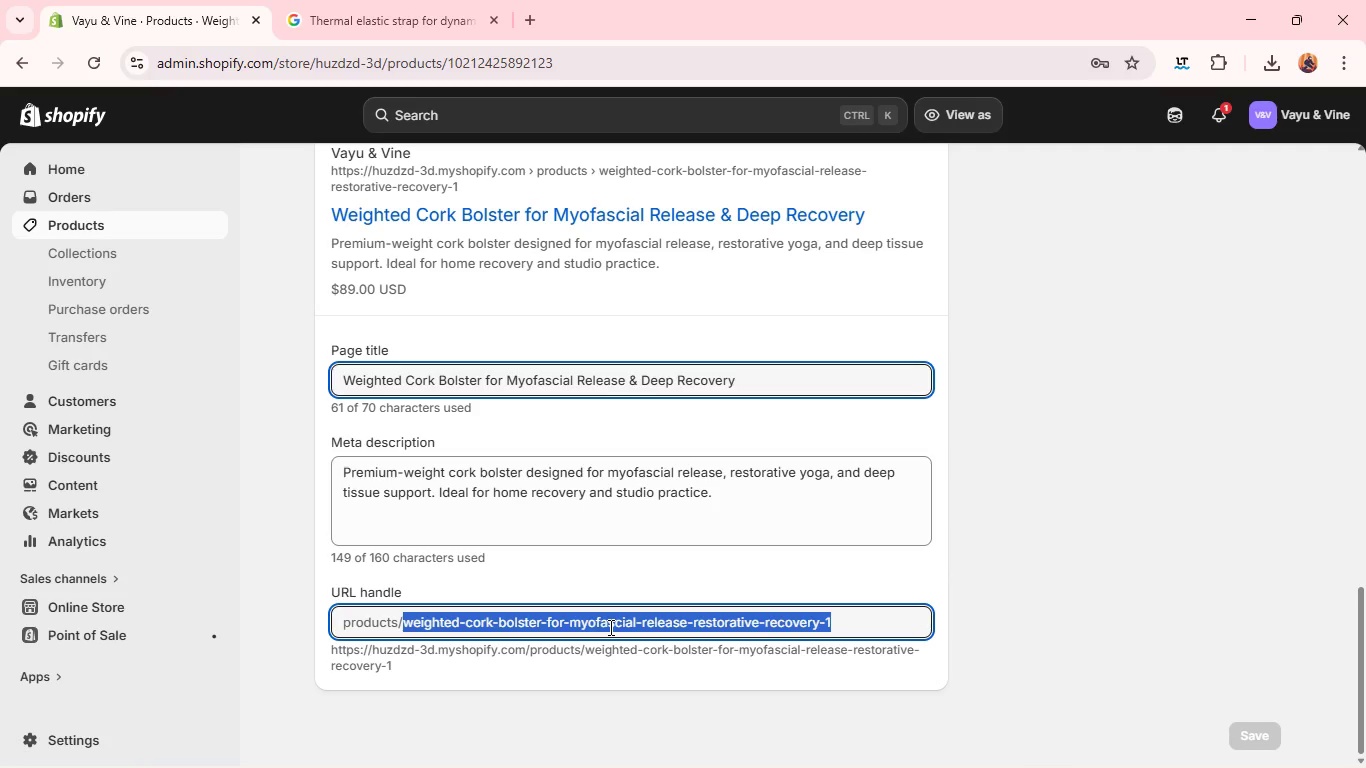 
triple_click([609, 627])
 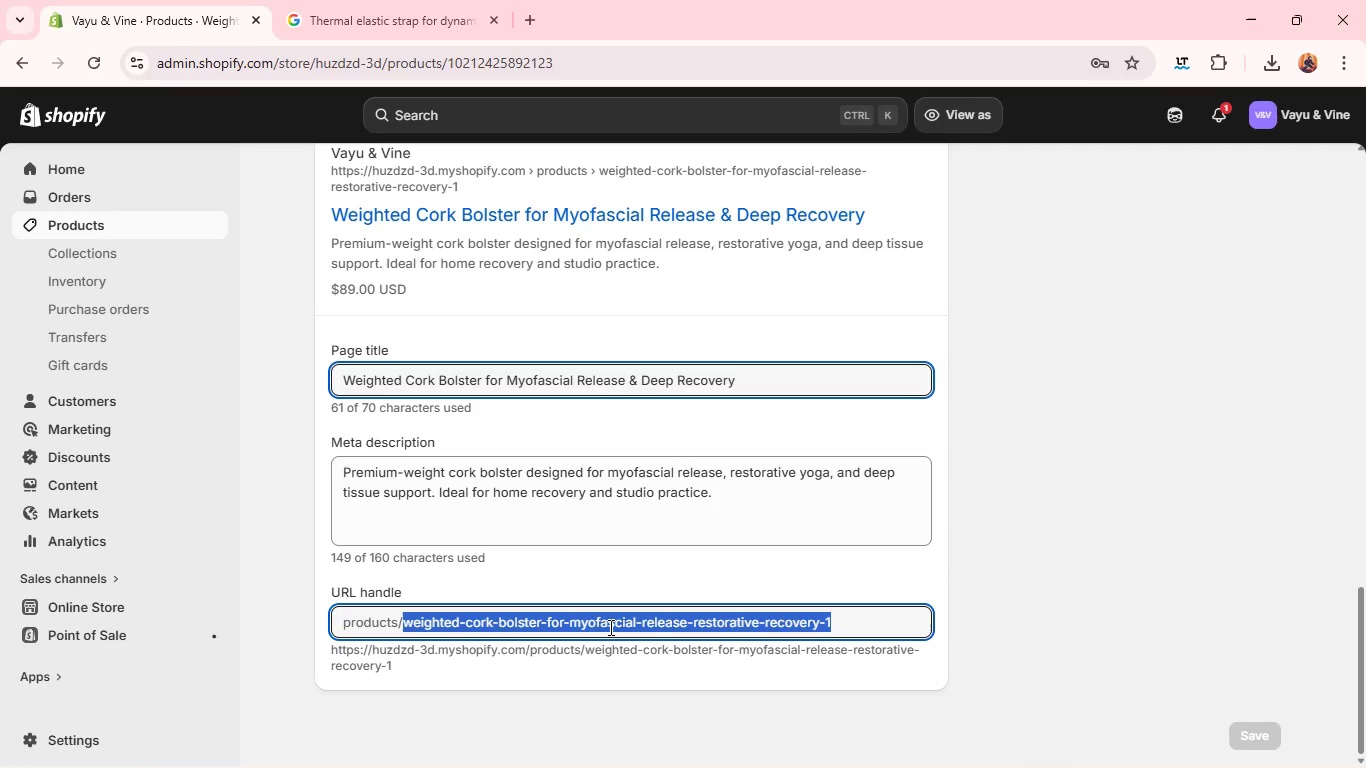 
type(weighted)
 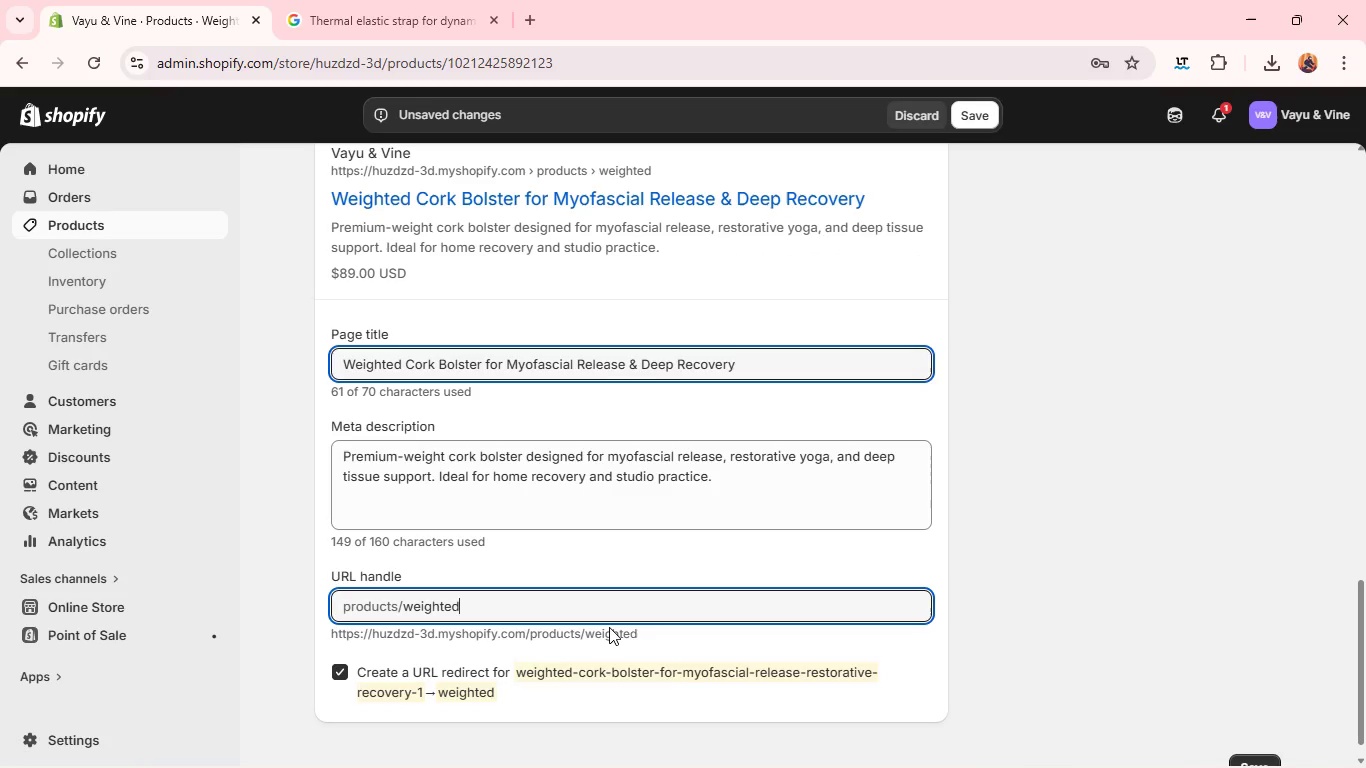 
type(-cork-yofascial-bolster)
 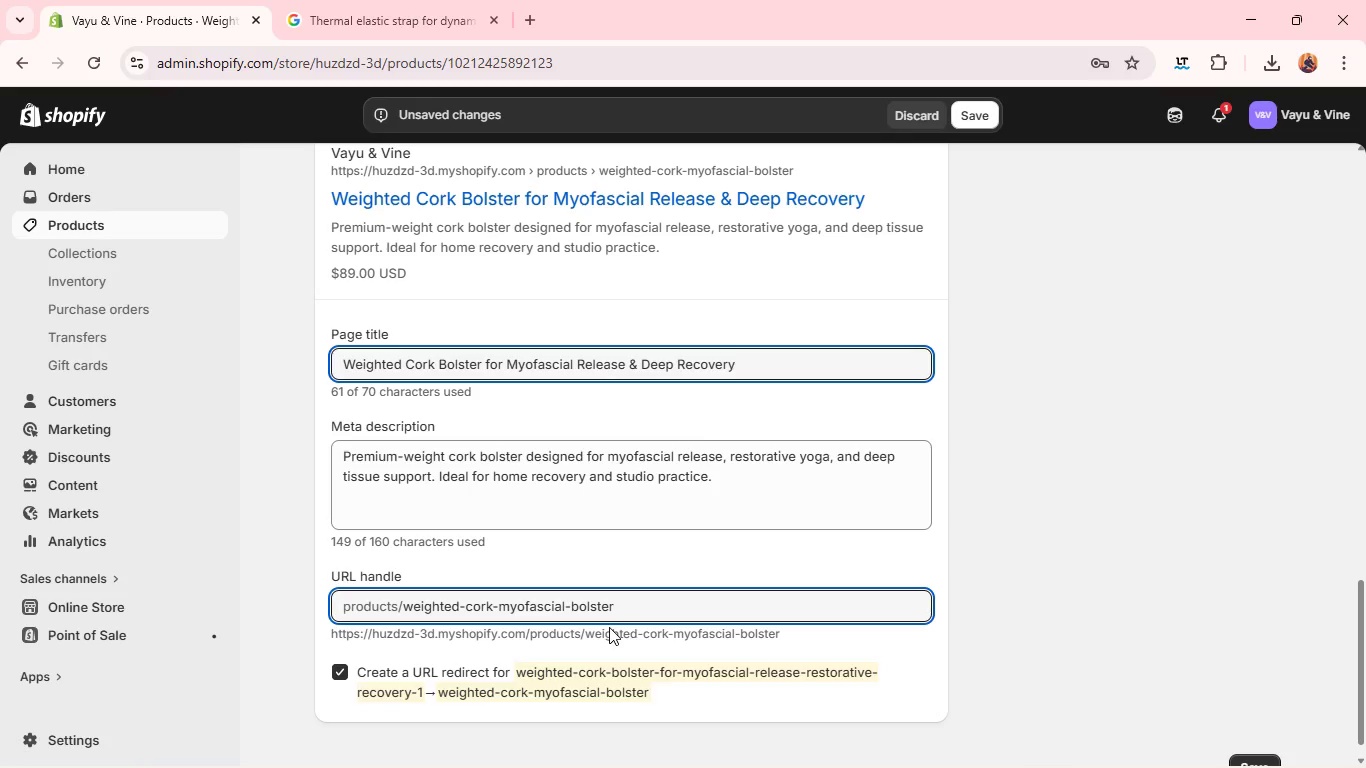 
wait(16.55)
 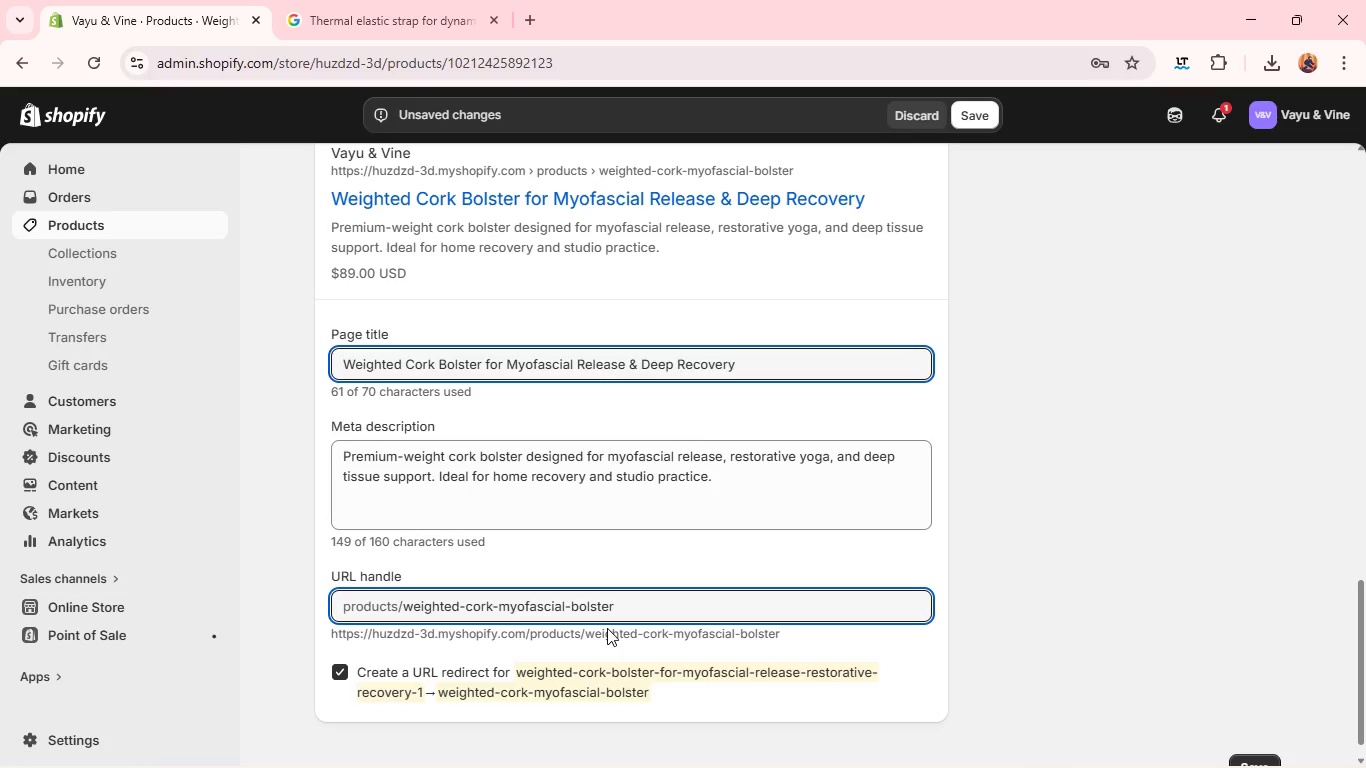 
left_click([973, 106])
 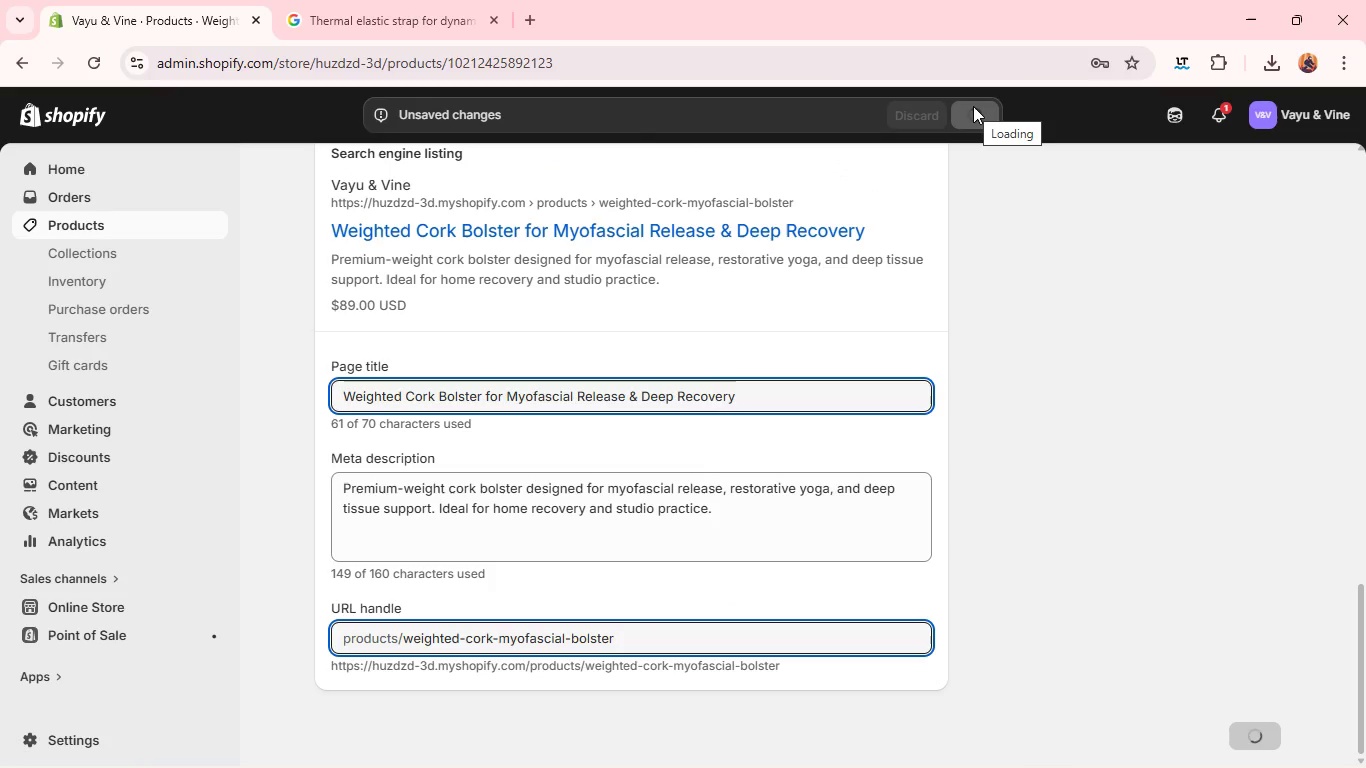 
wait(11.25)
 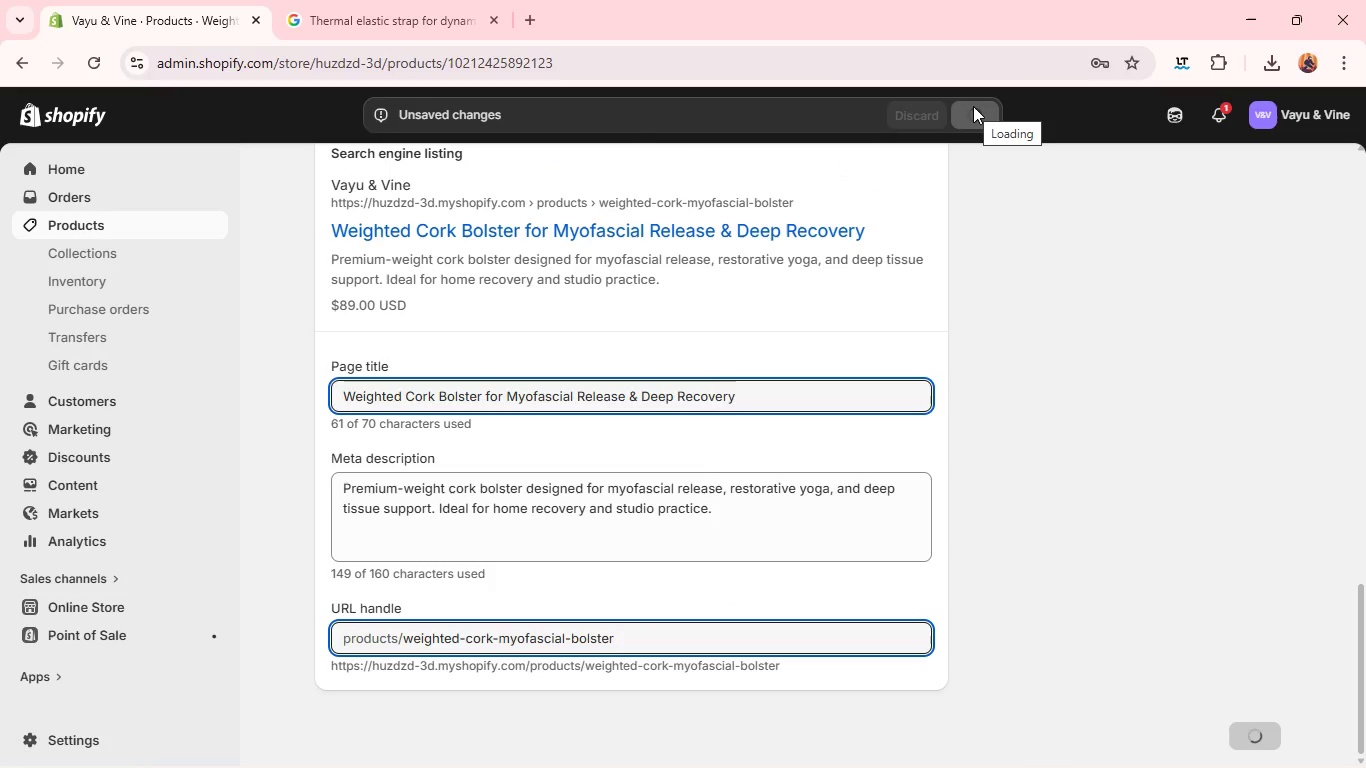 
mouse_move([1001, 290])
 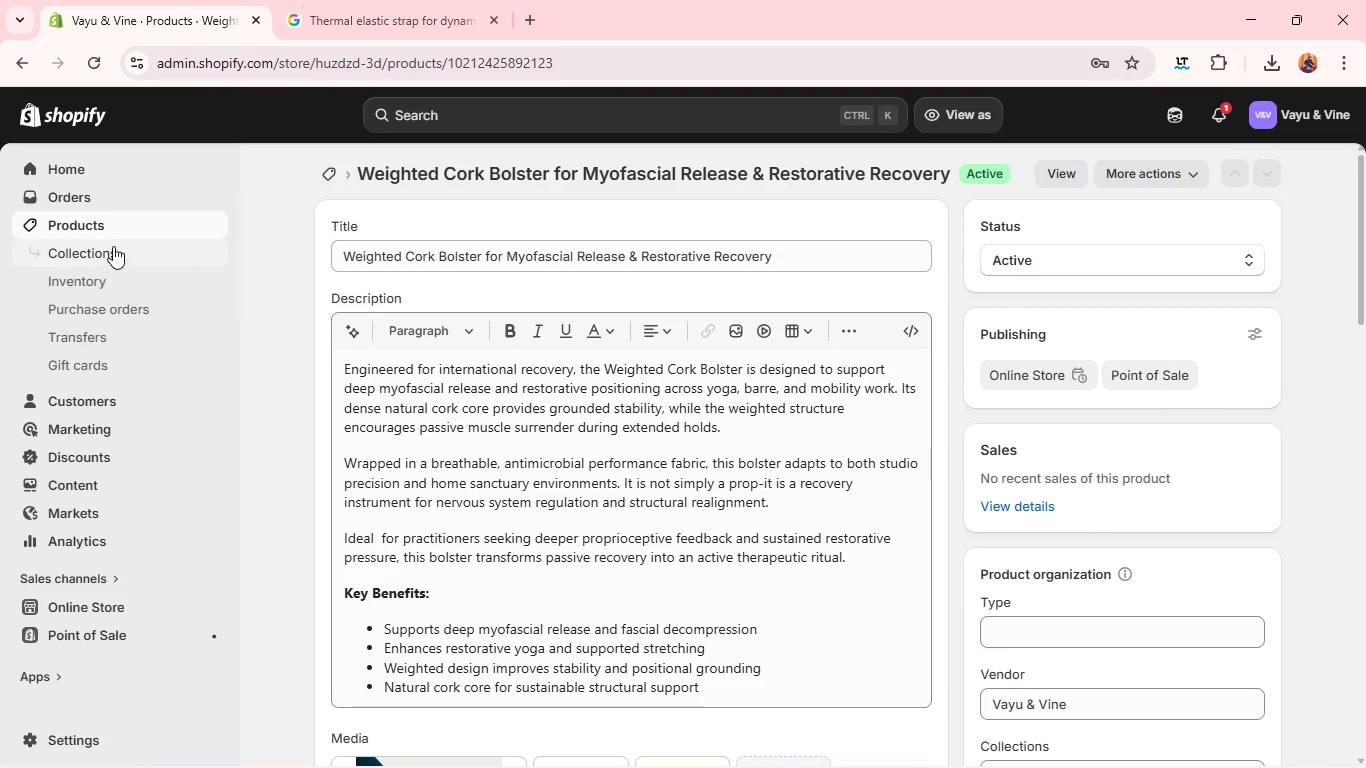 
left_click([129, 225])
 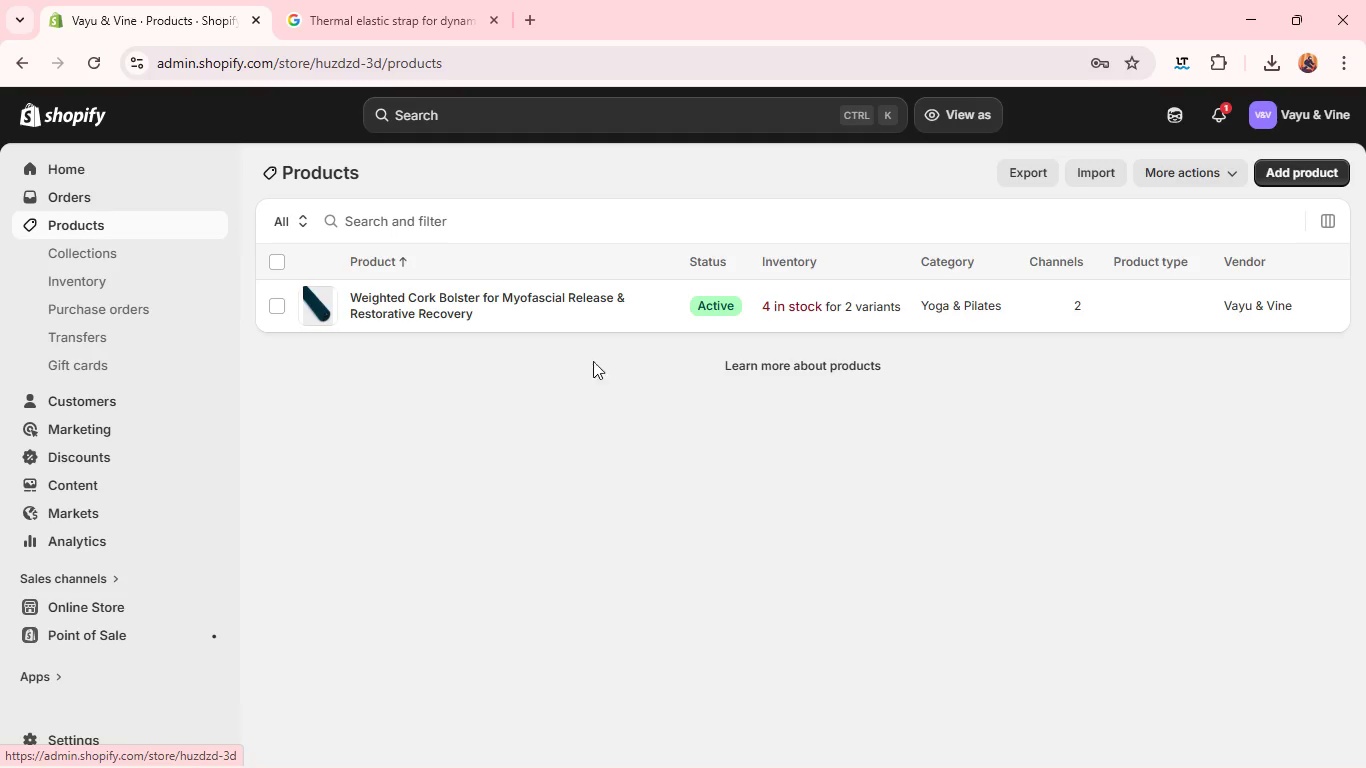 
wait(5.8)
 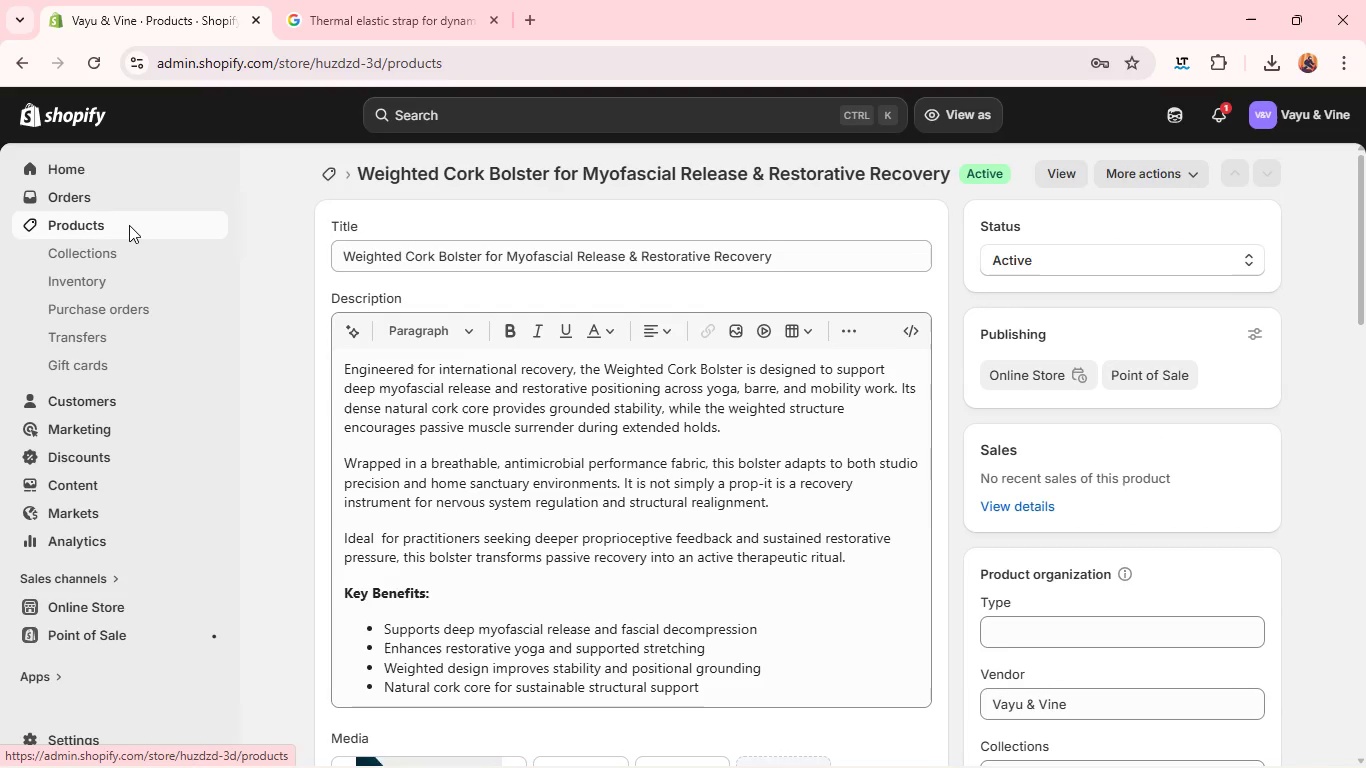 
left_click([1298, 173])
 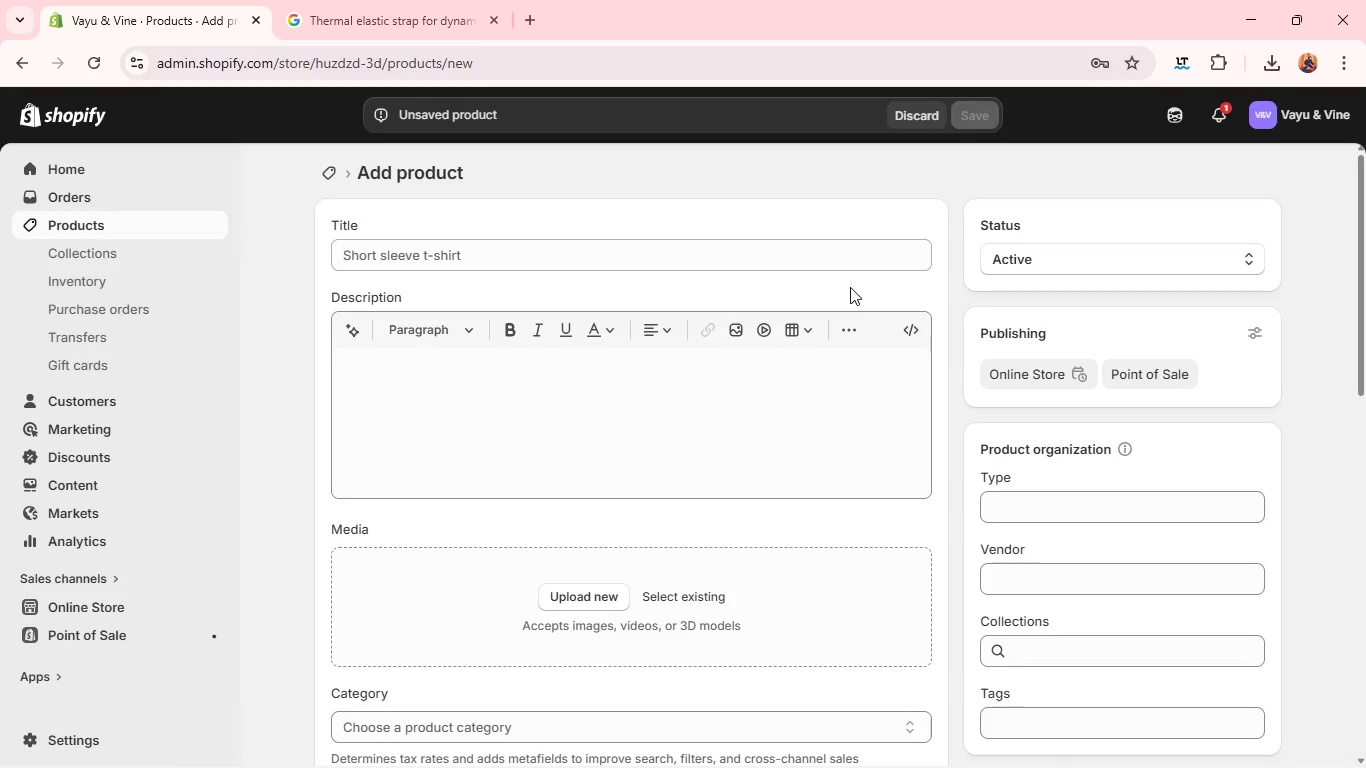 
wait(11.56)
 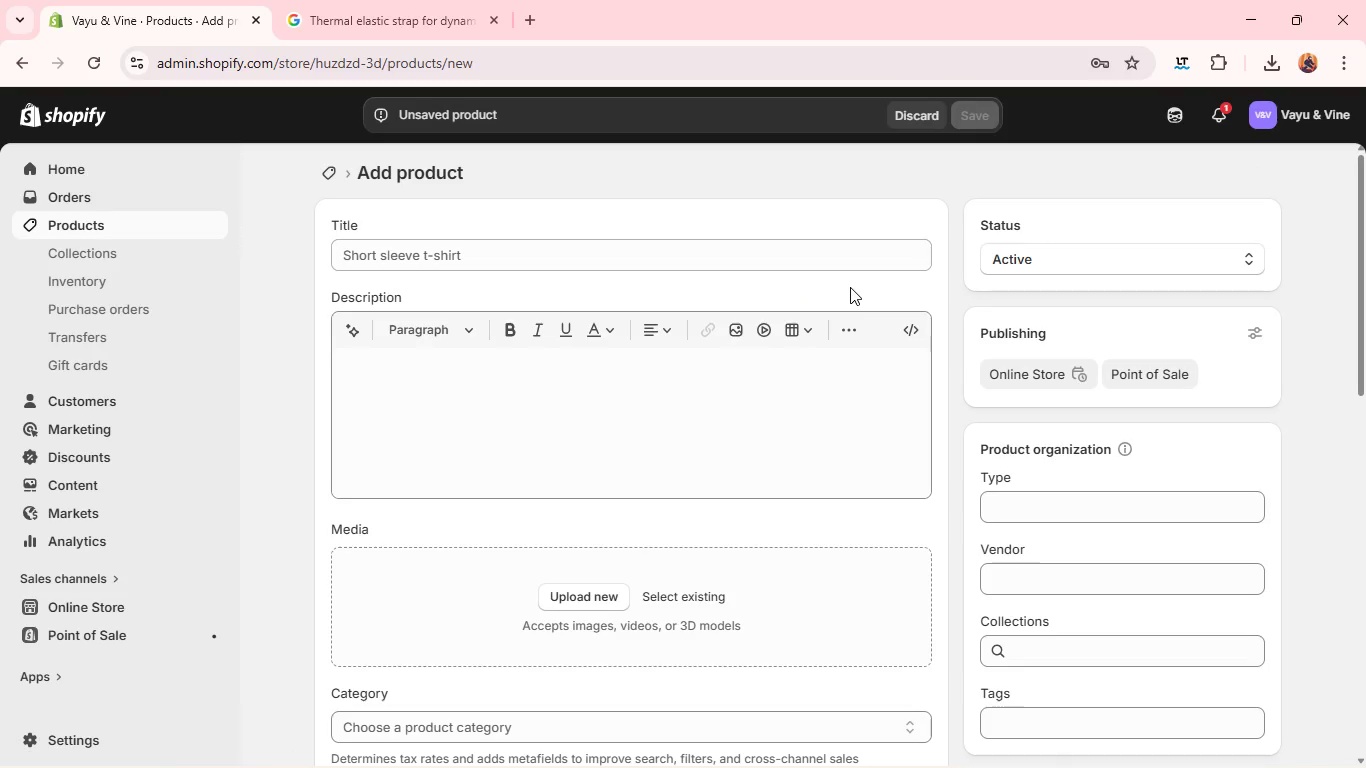 
left_click([688, 249])
 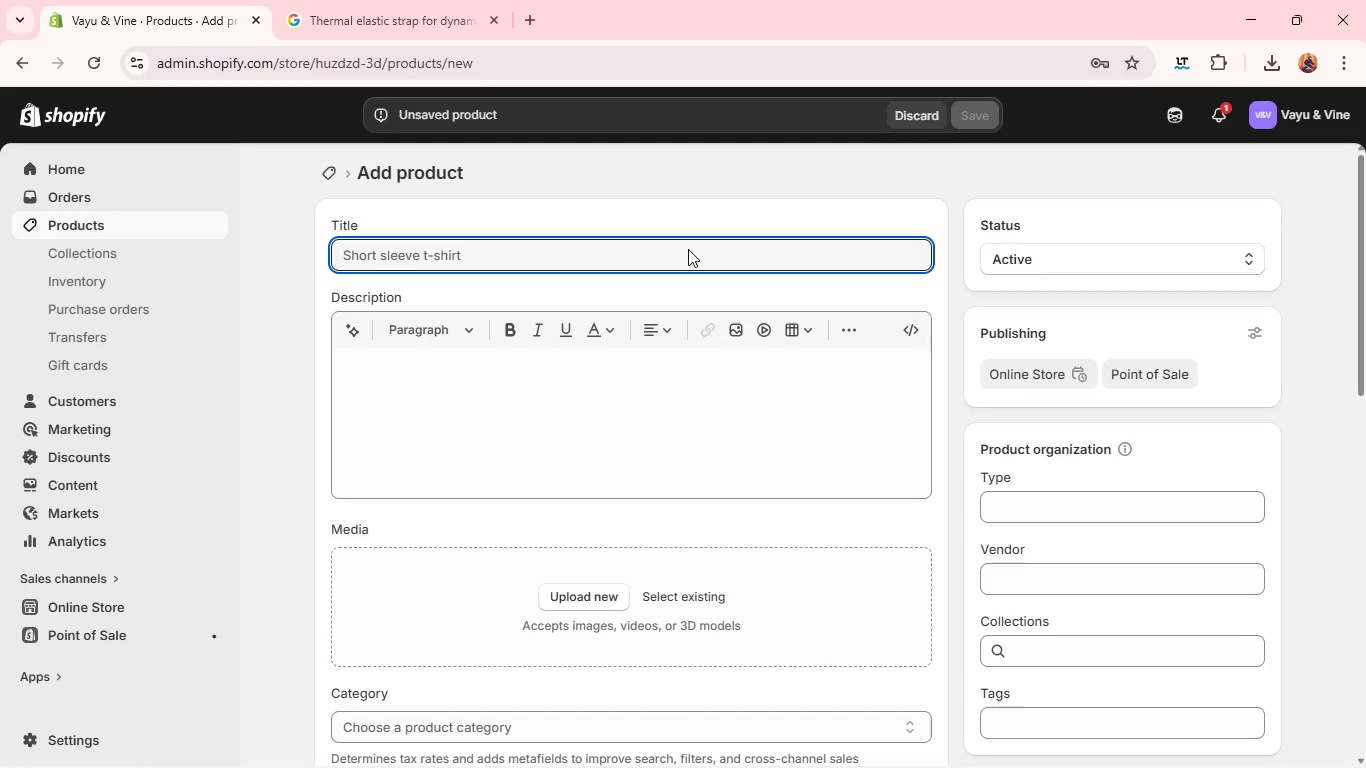 
type(High-Density Pilates Arc for core)
key(Backspace)
key(Backspace)
key(Backspace)
key(Backspace)
type(Core Alignment & Propri)
 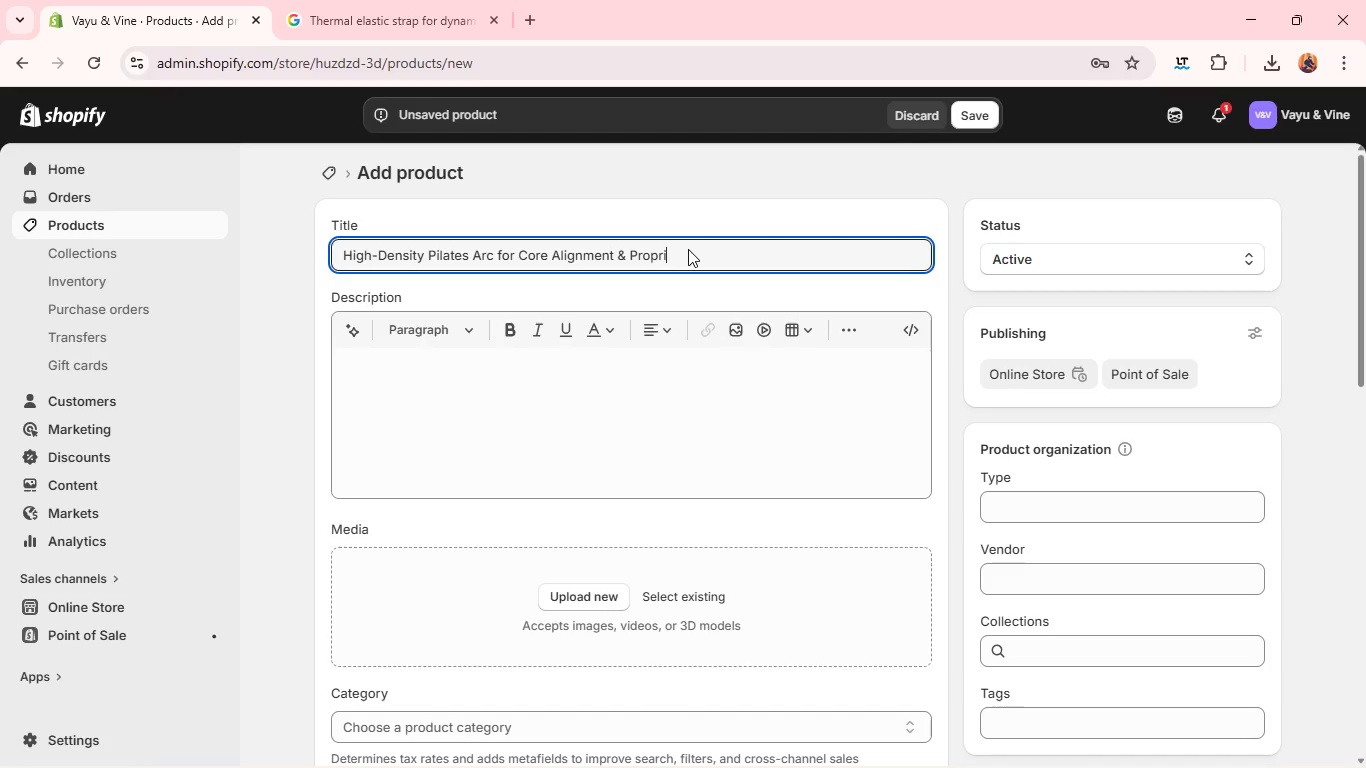 
type(oc)
 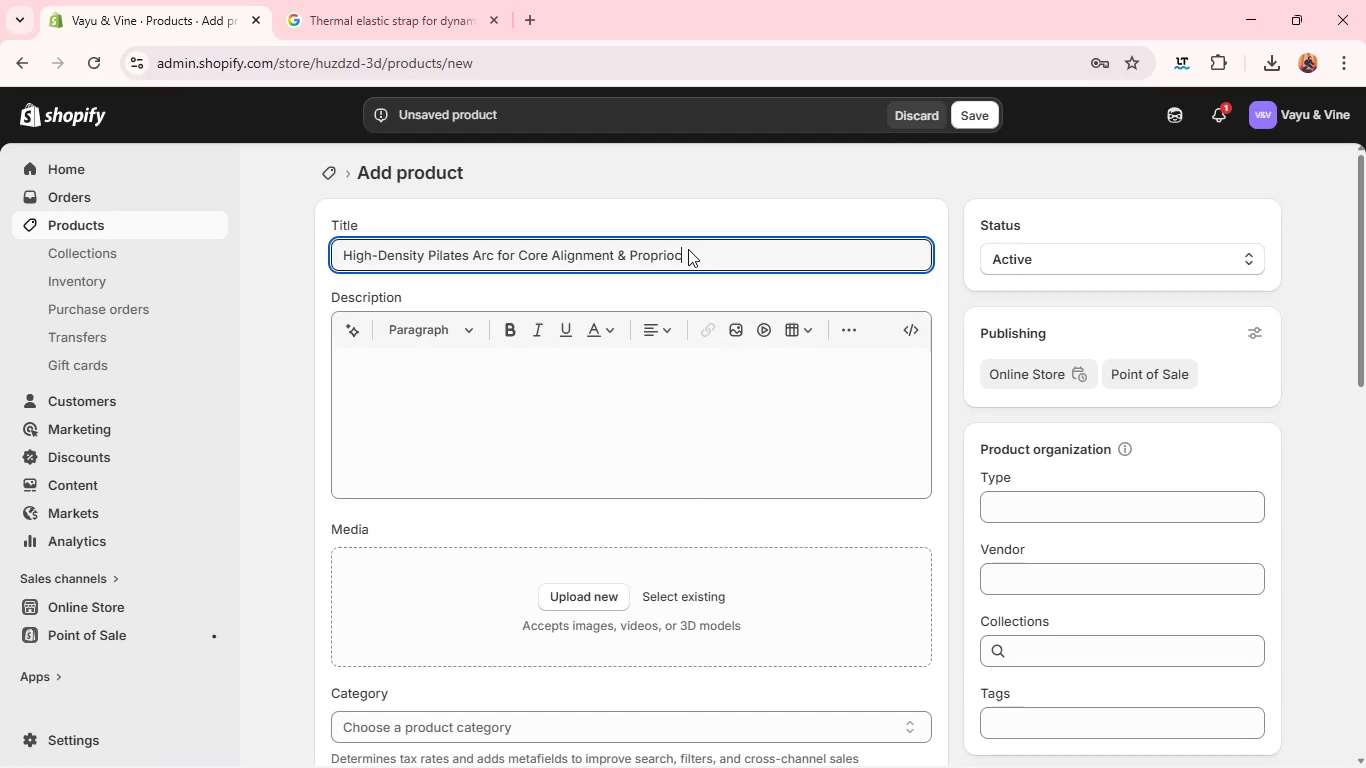 
type(eptive Training)
 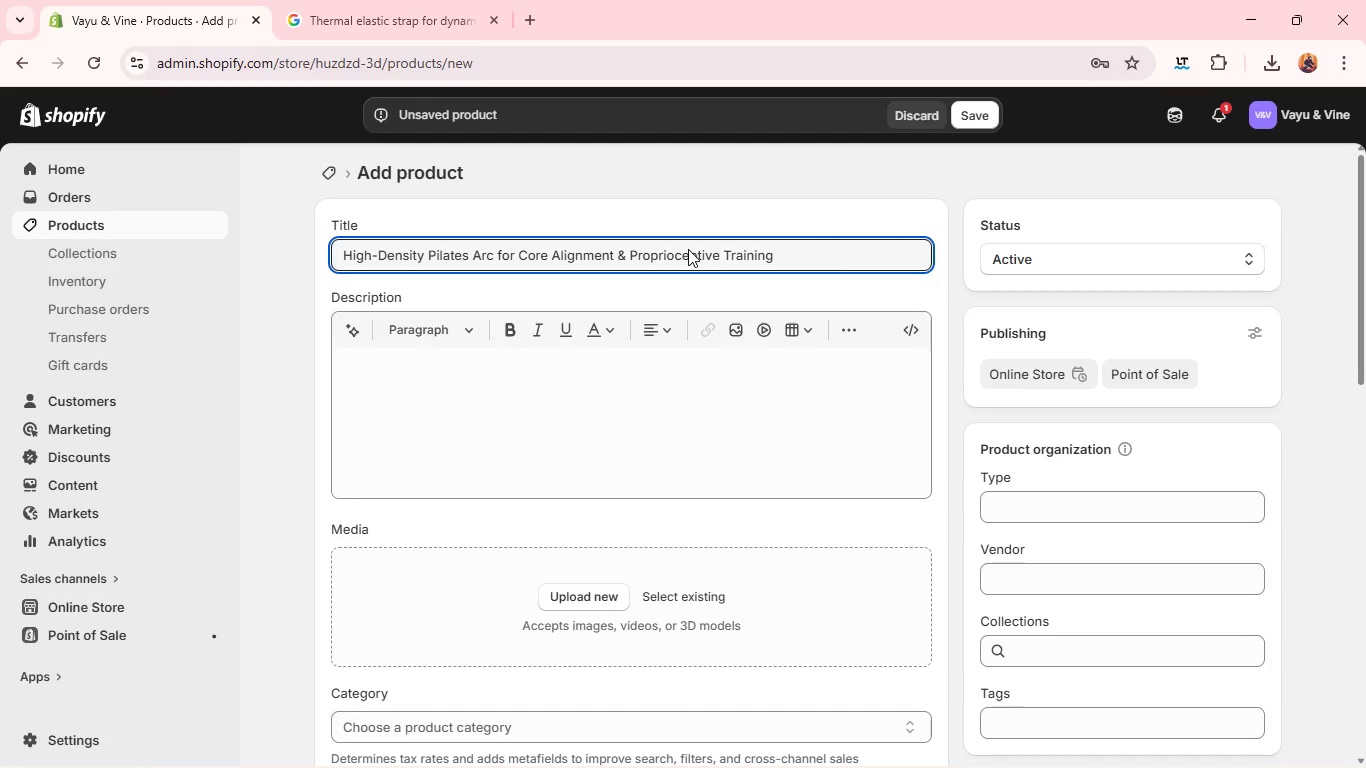 
key(Control+A)
 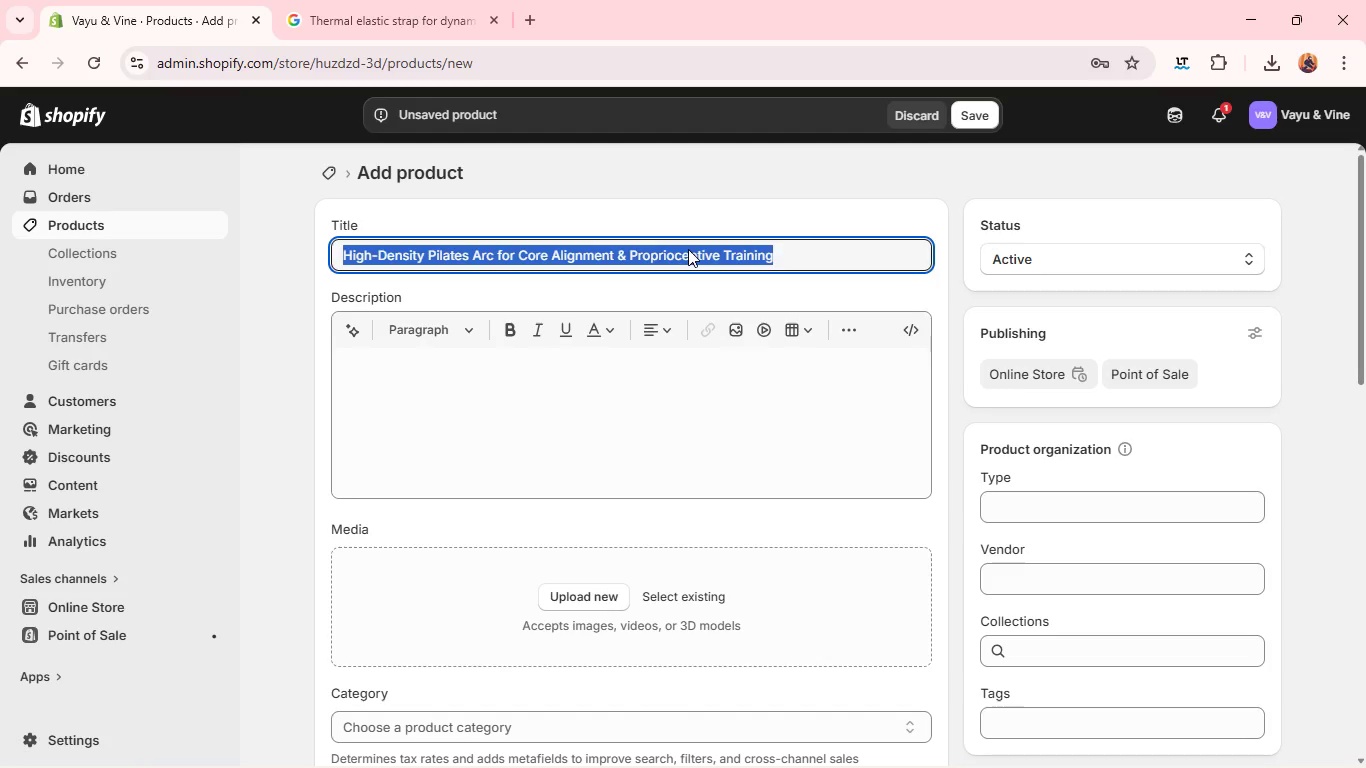 
key(Control+C)
 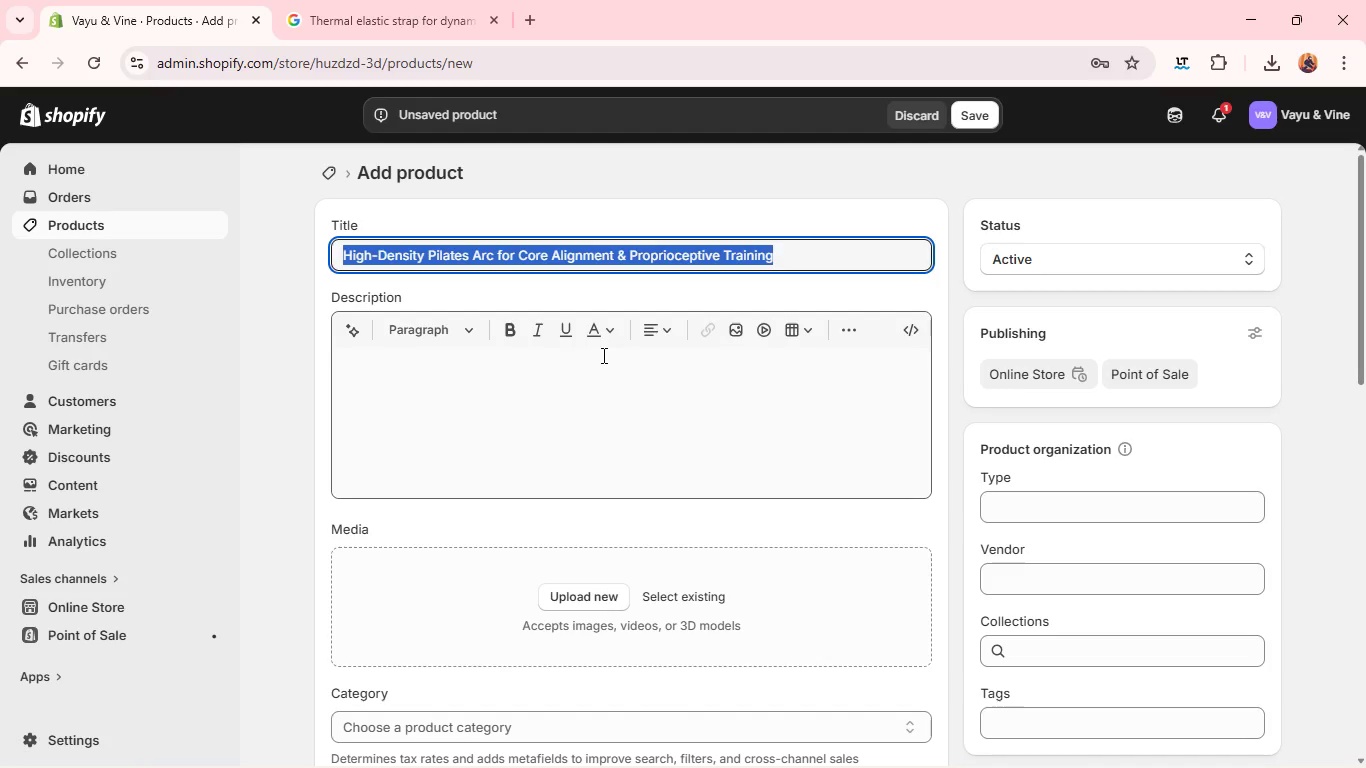 
left_click([601, 355])
 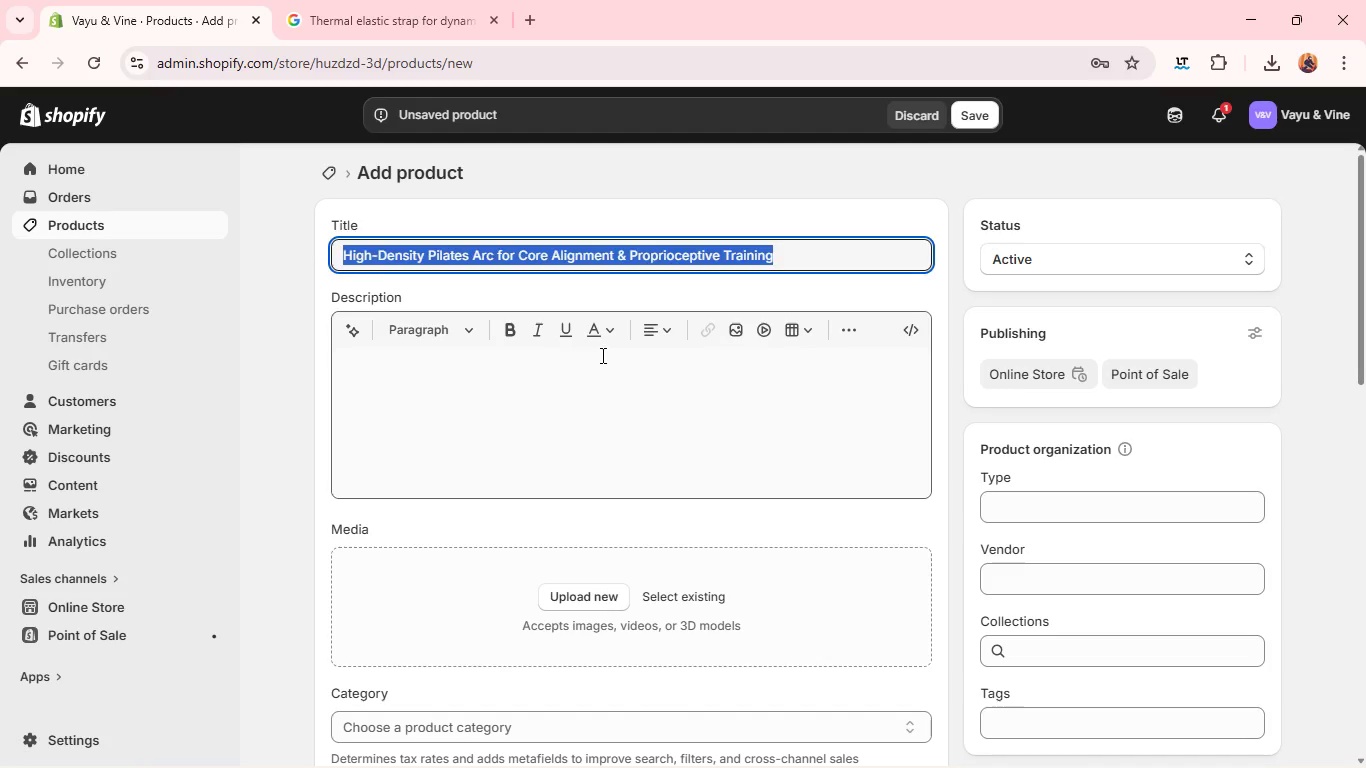 
key(Control+V)
 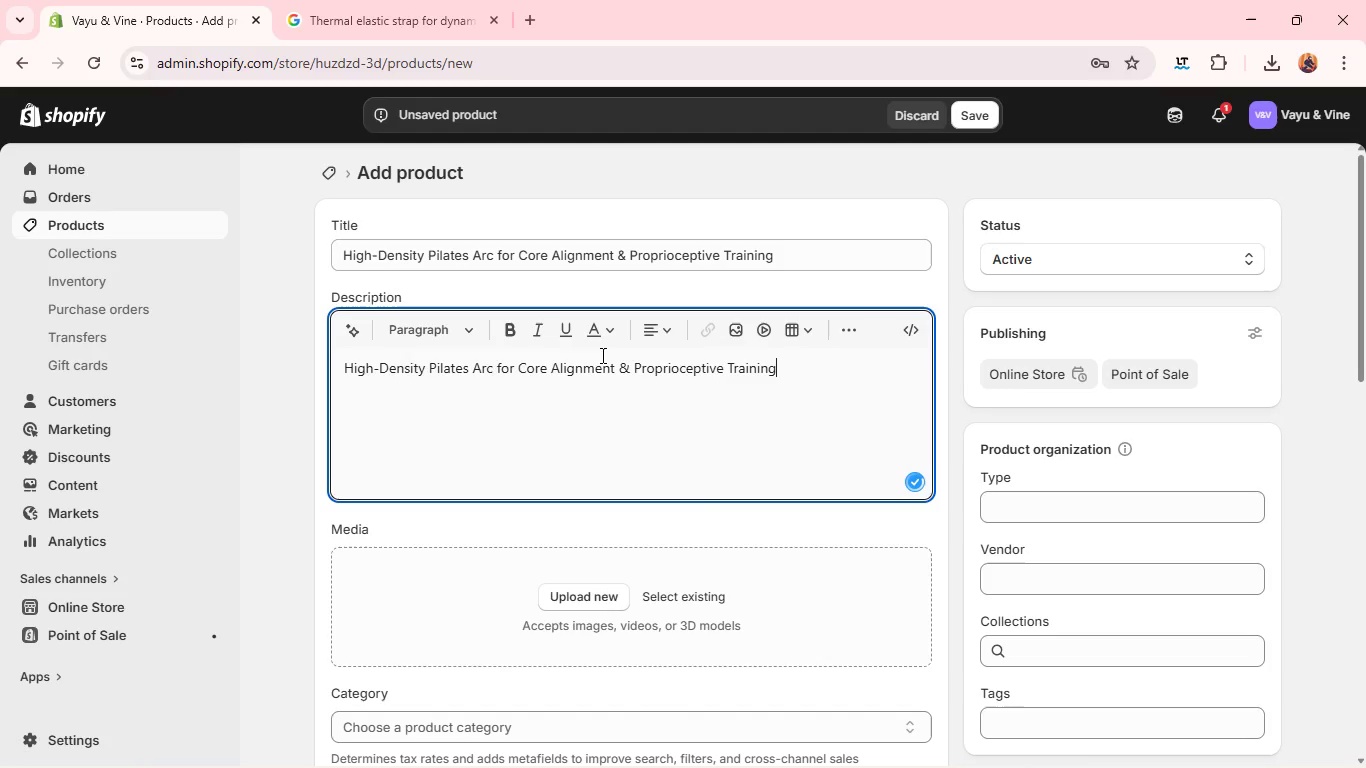 
key(Space)
 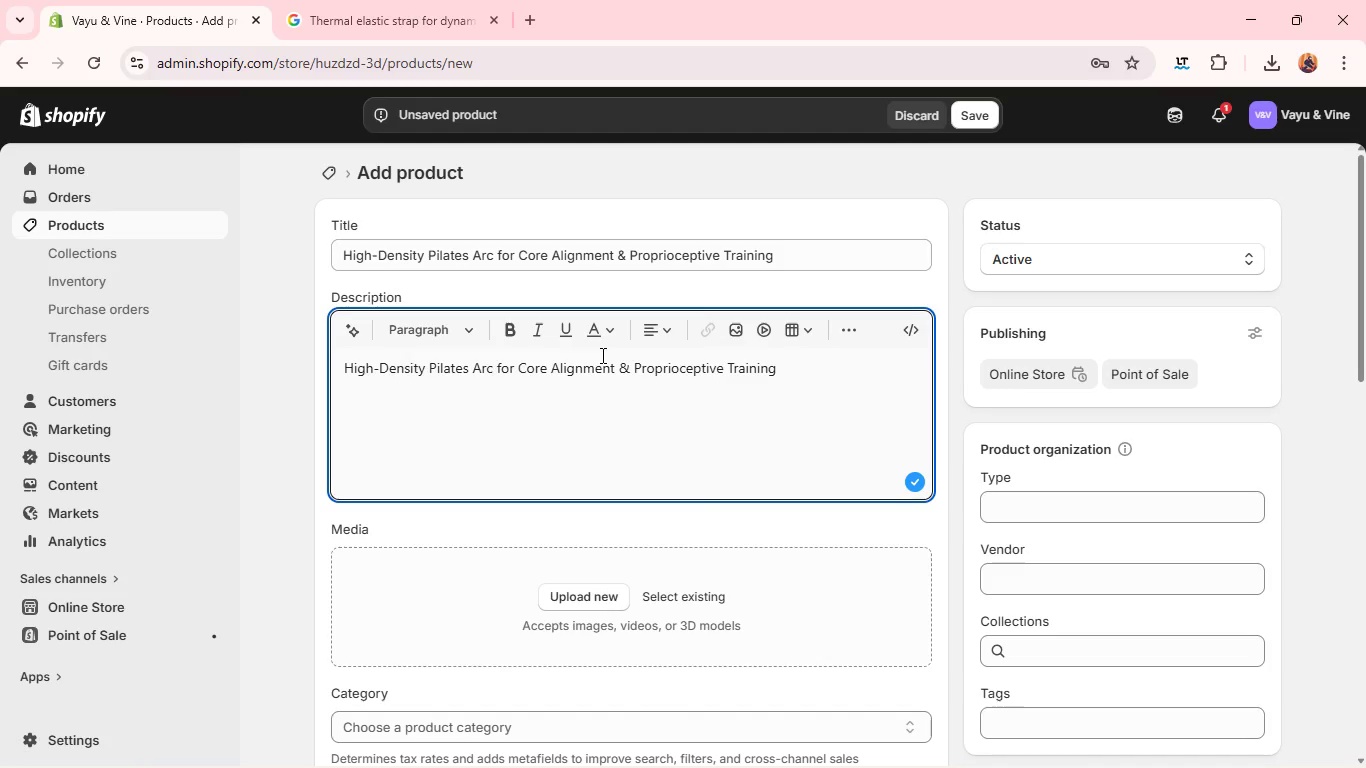 
key(Control+A)
 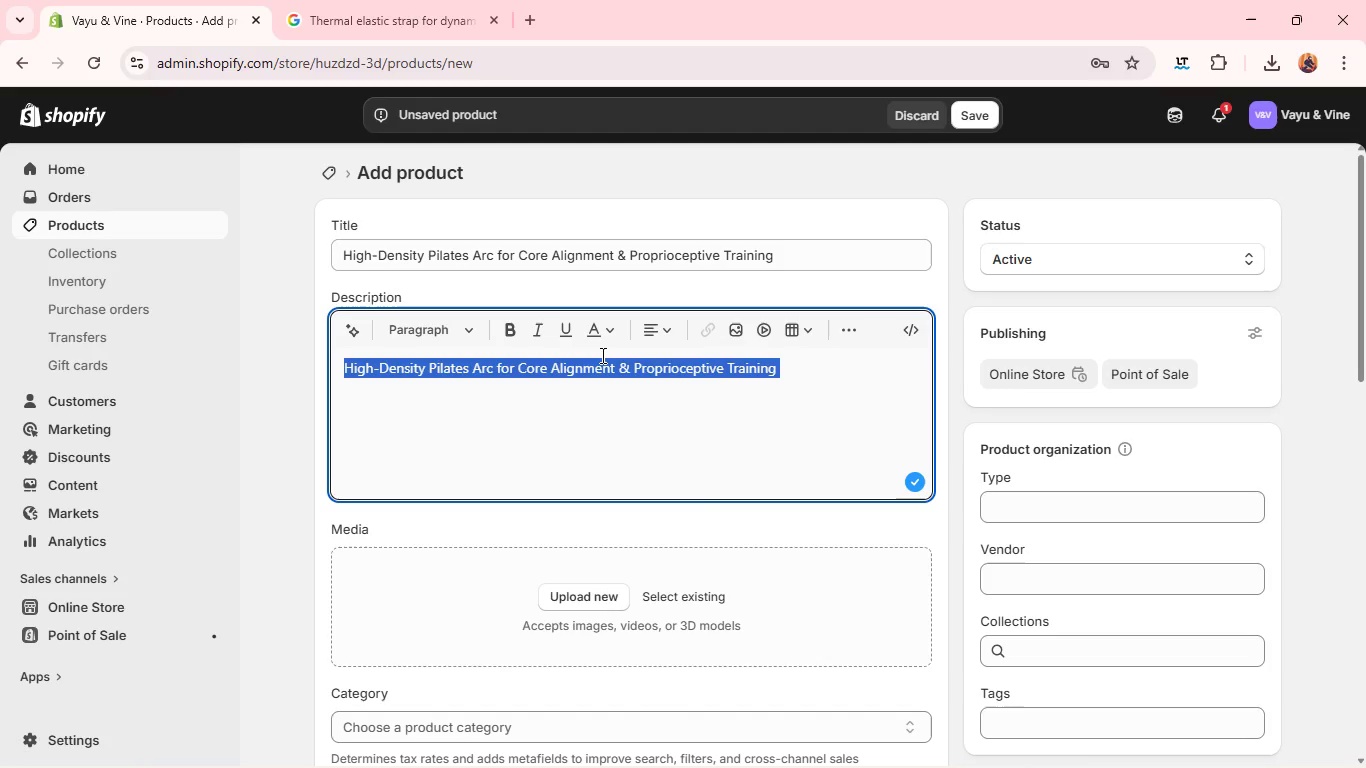 
wait(27.17)
 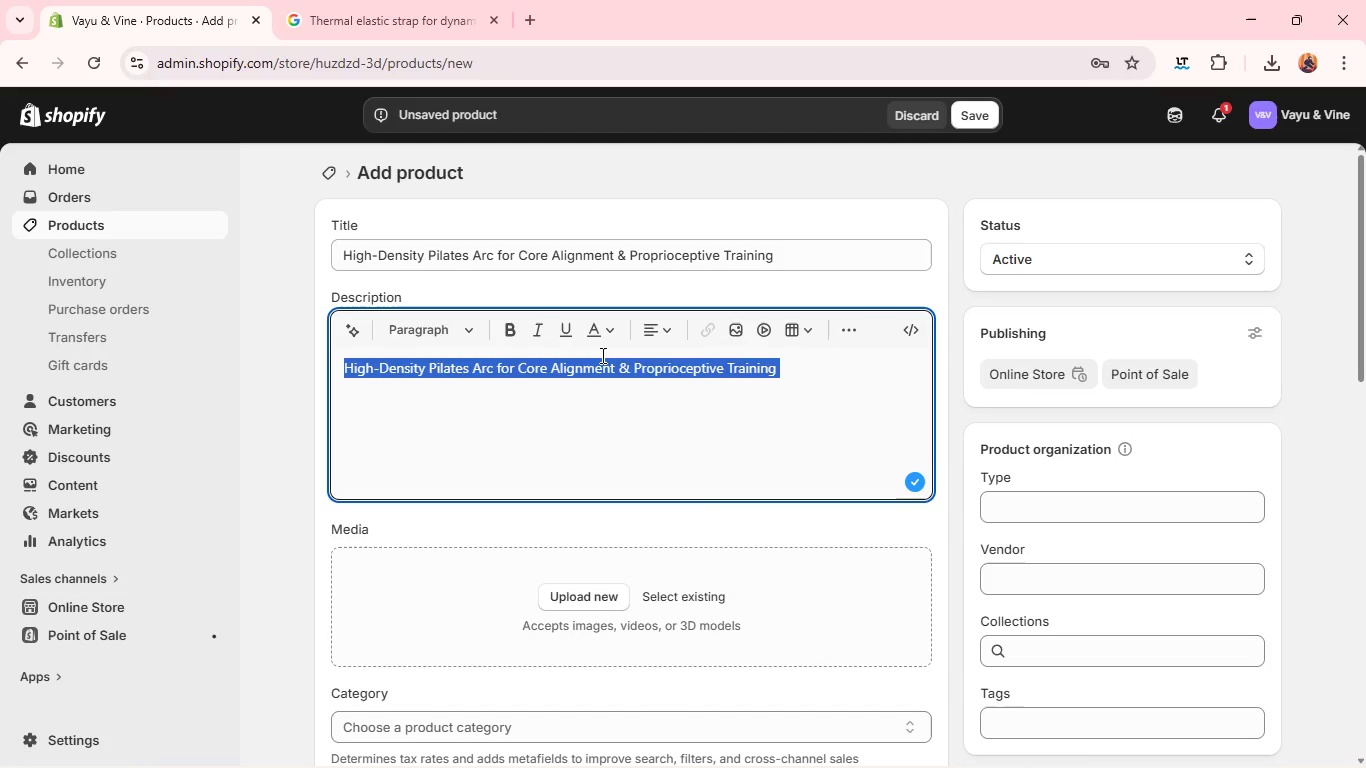 
left_click([342, 367])
 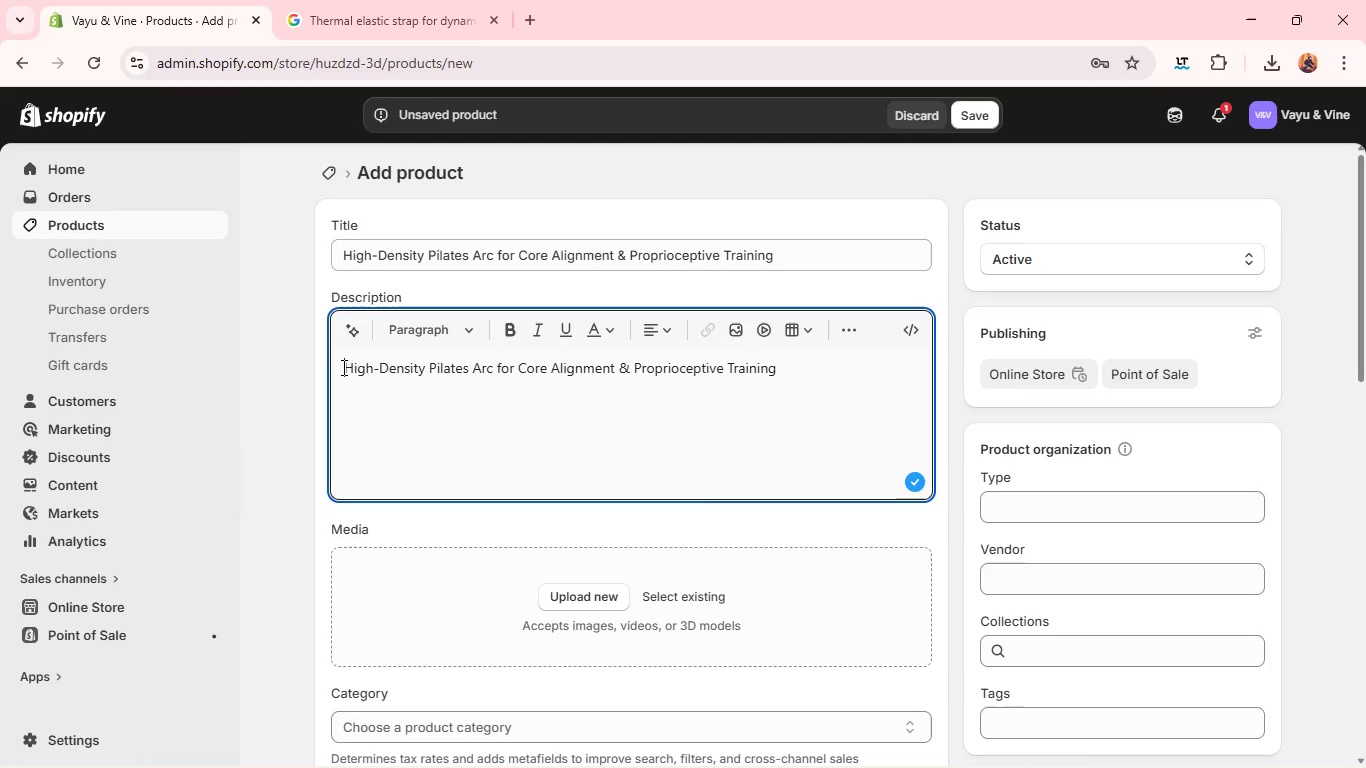 
type(The )
 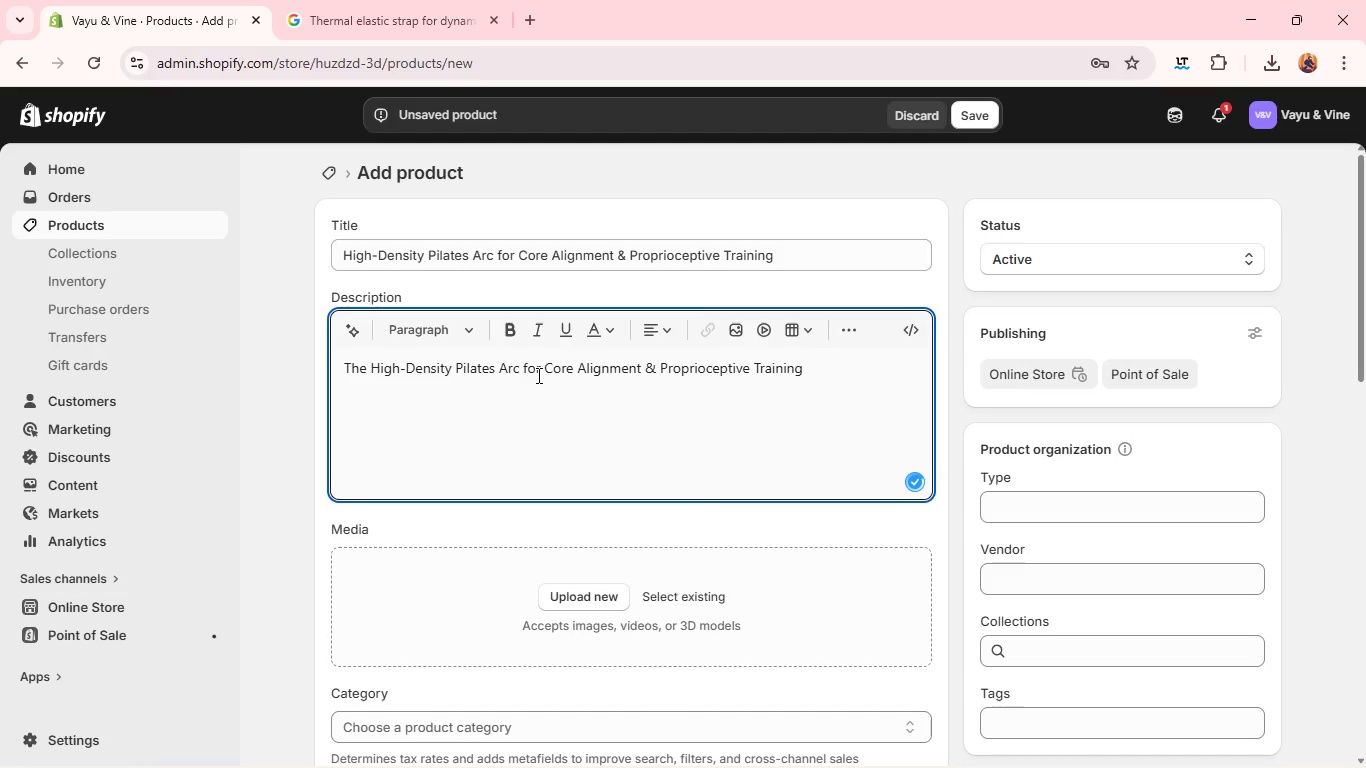 
left_click([518, 370])
 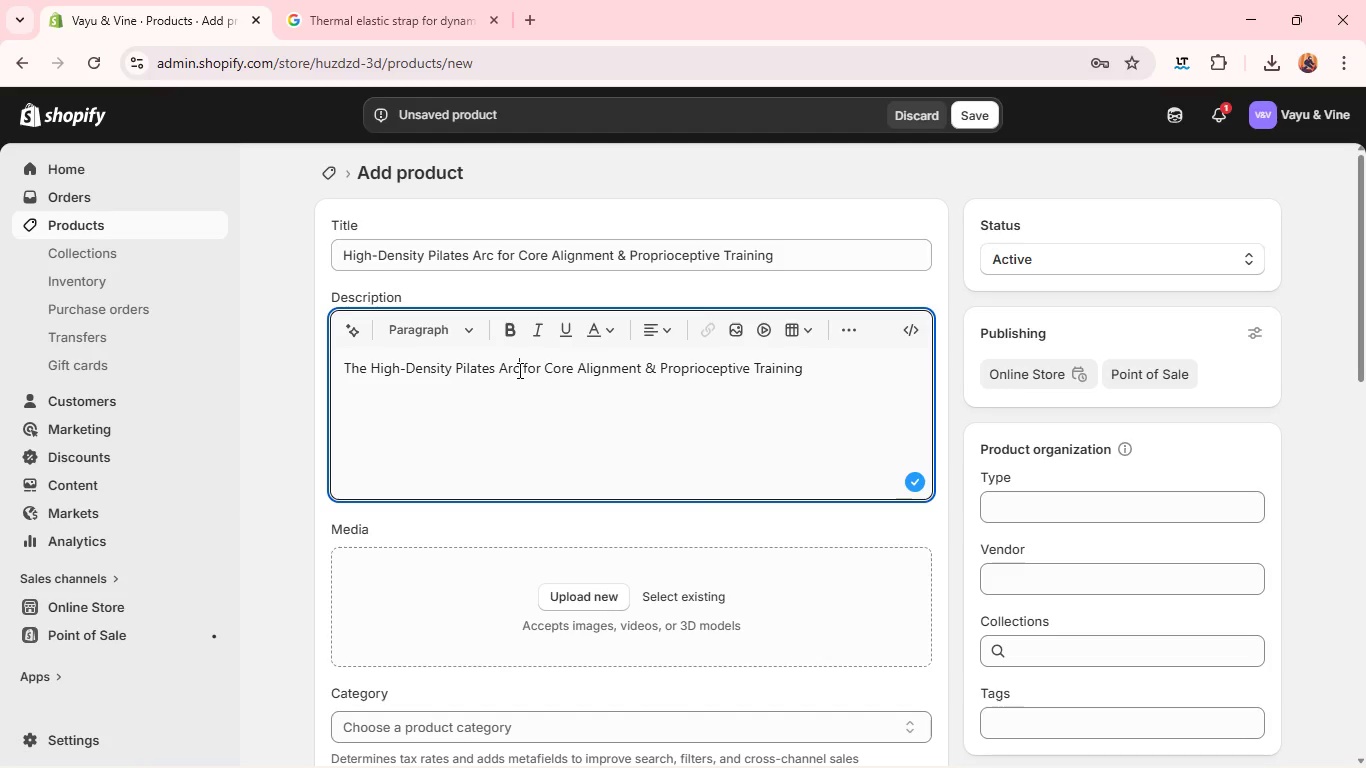 
left_click_drag(start_coordinate=[518, 370], to_coordinate=[1365, 219])
 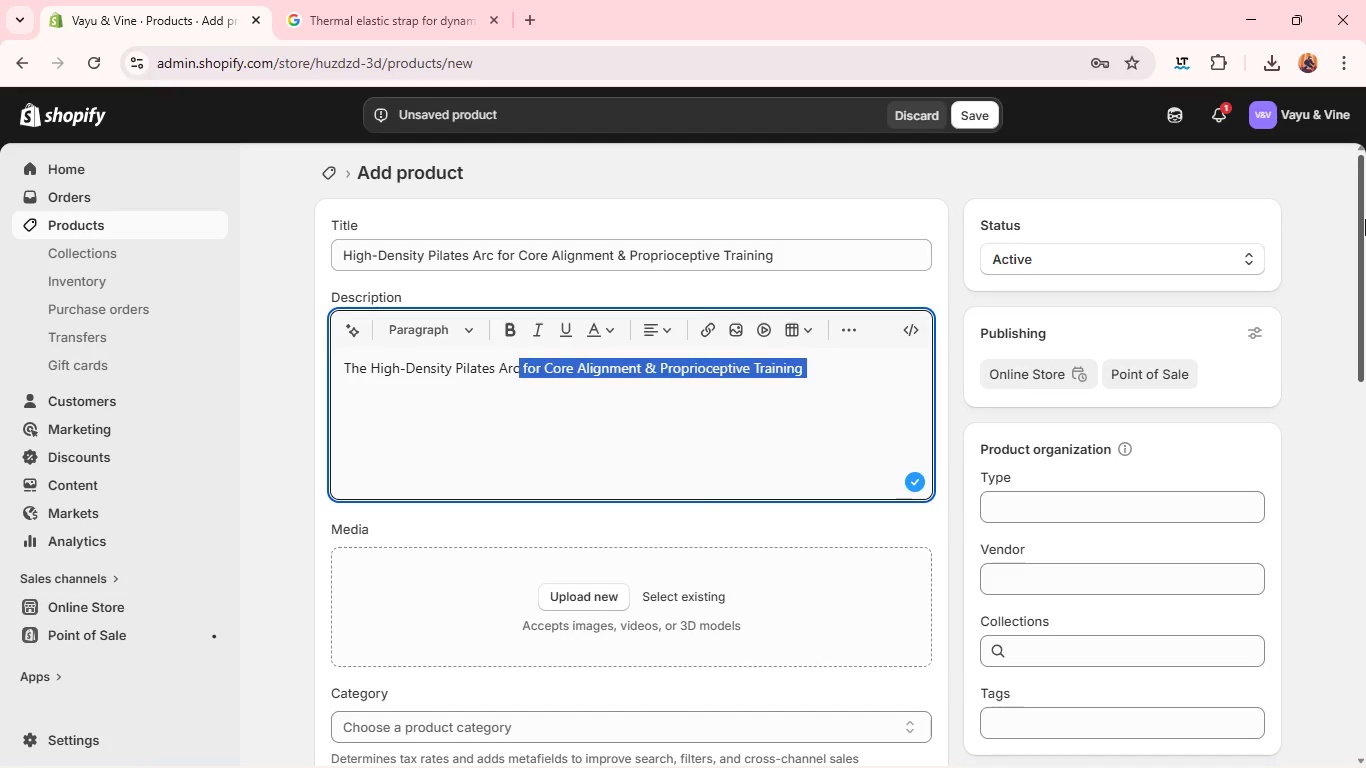 
type( is a precision )
key(Backspace)
type(p)
key(Backspace)
type(-formed mobility tool designed to restore spinal alignment, enhanch)
key(Backspace)
type(e)
 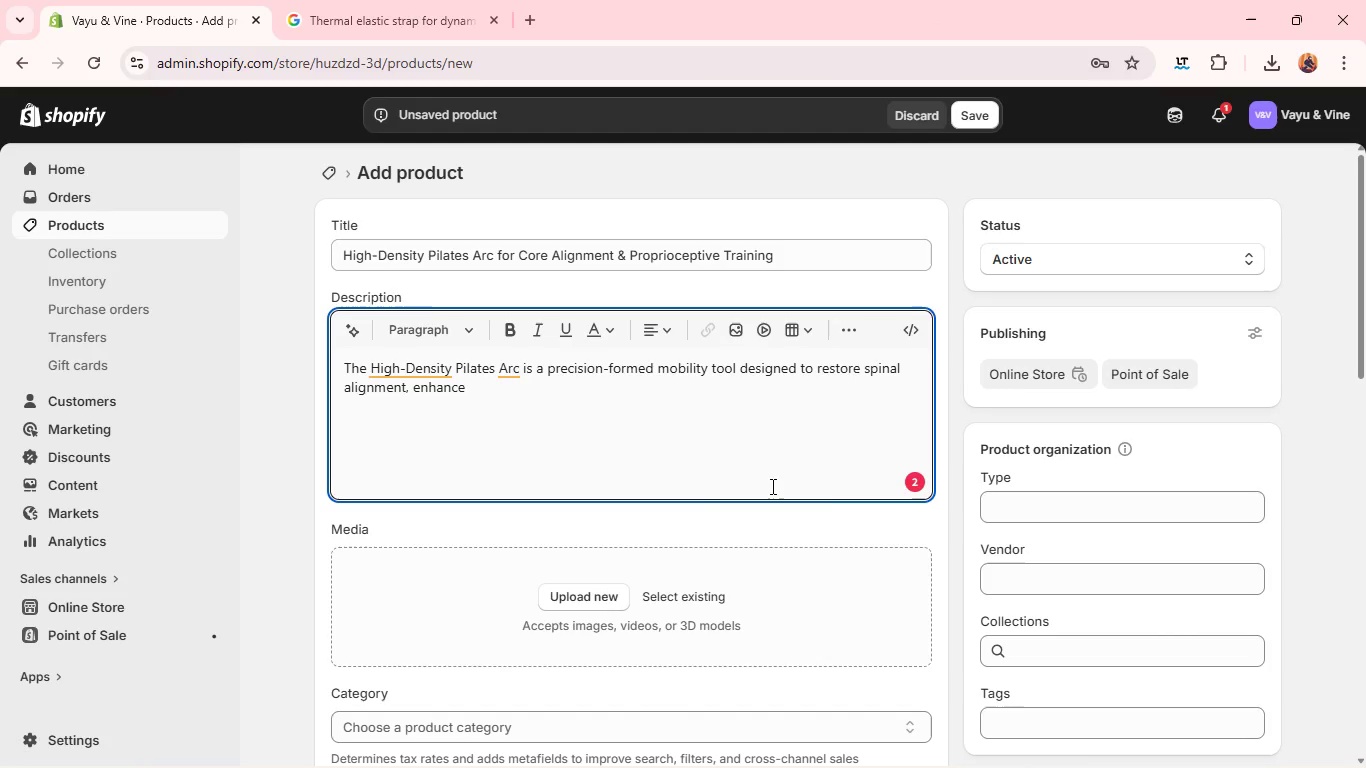 
left_click([427, 374])
 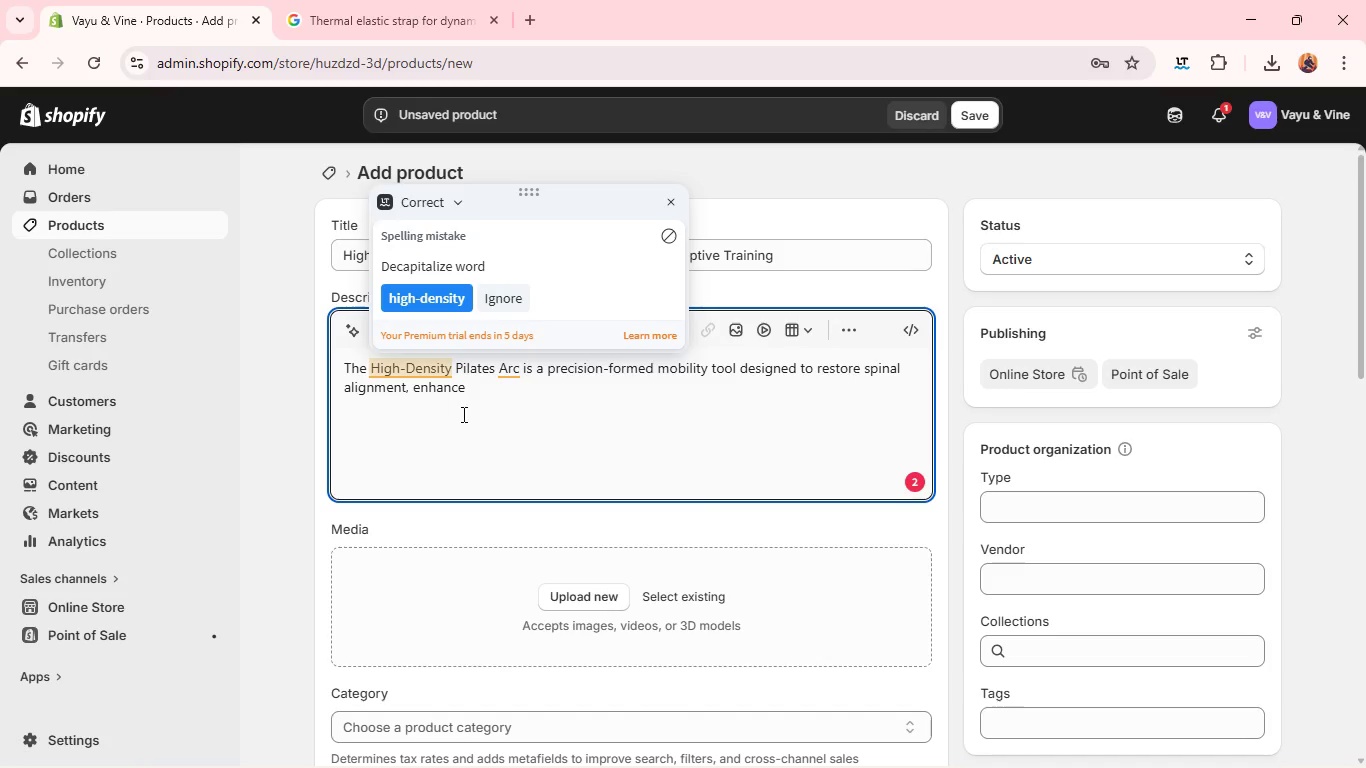 
left_click([499, 406])
 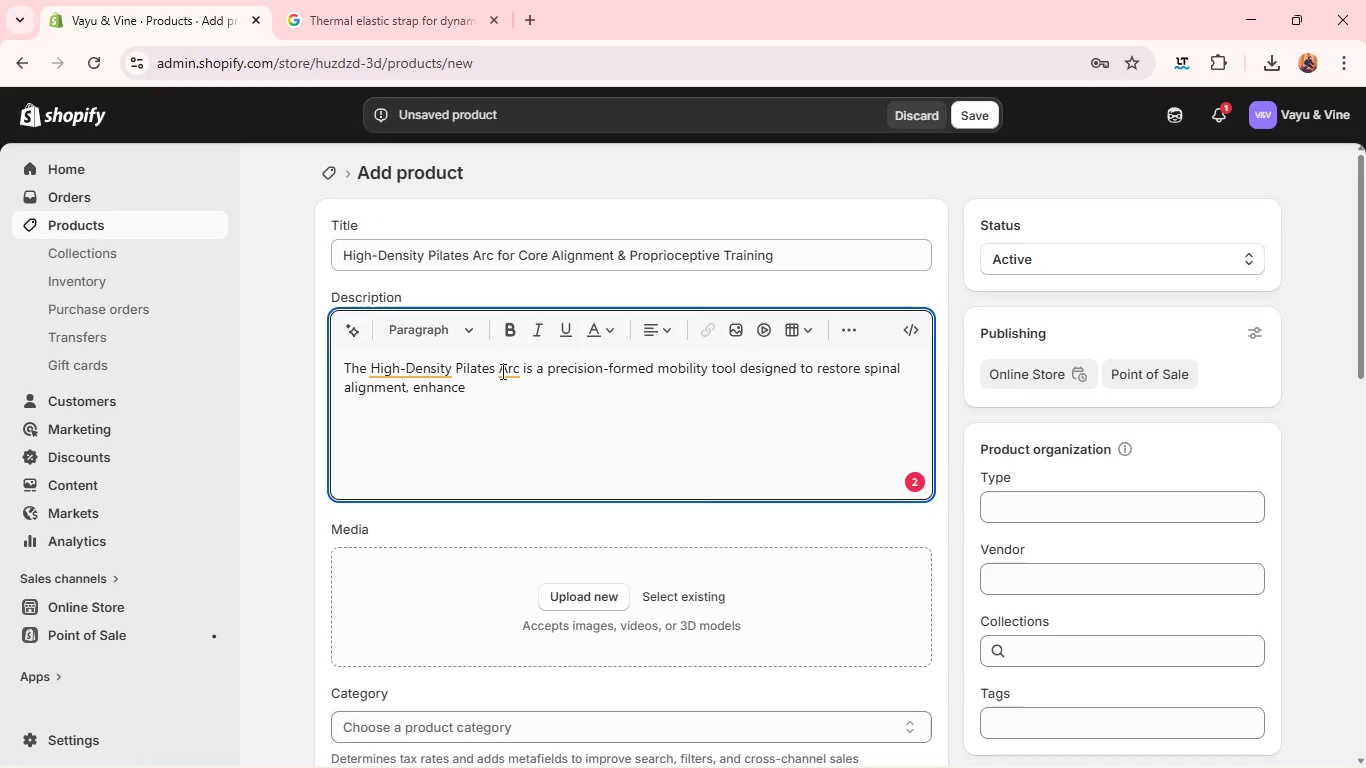 
left_click([501, 371])
 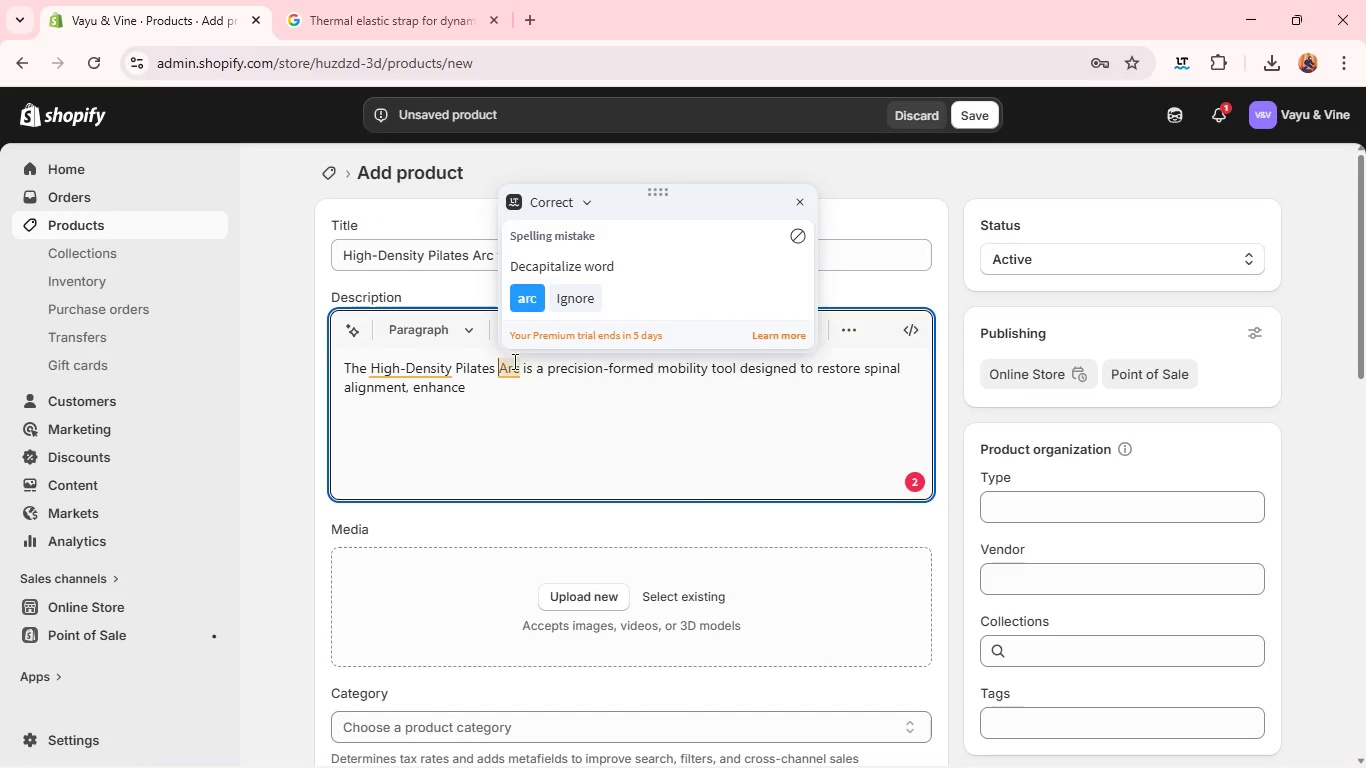 
left_click([521, 380])
 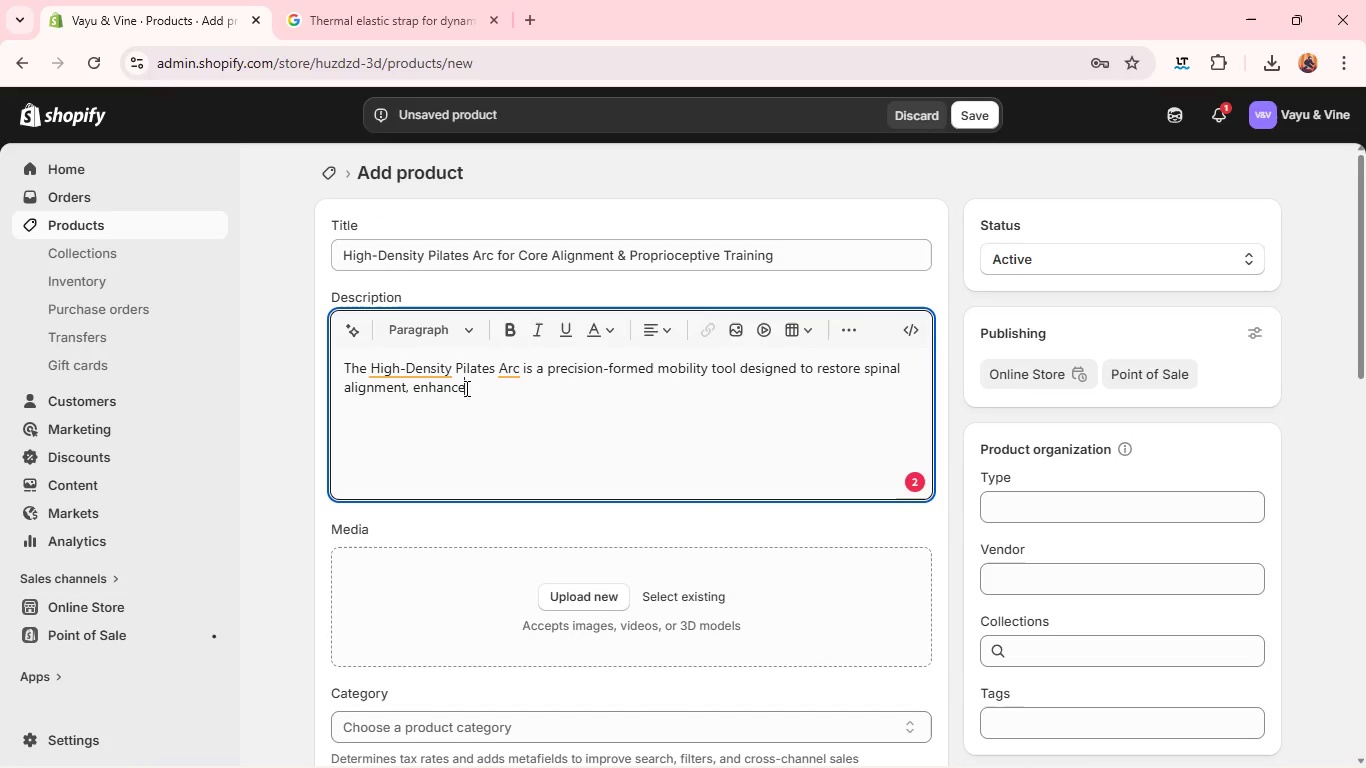 
left_click([474, 393])
 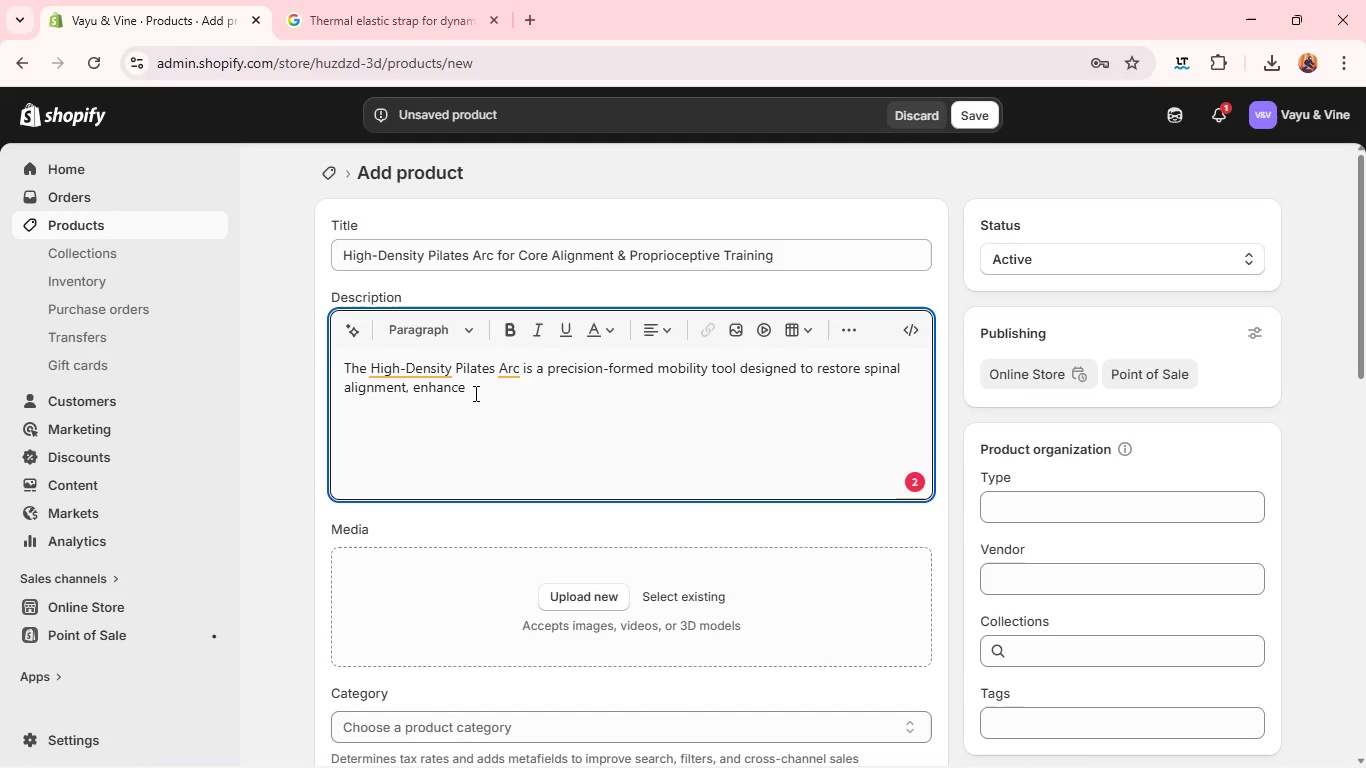 
type( cpre)
 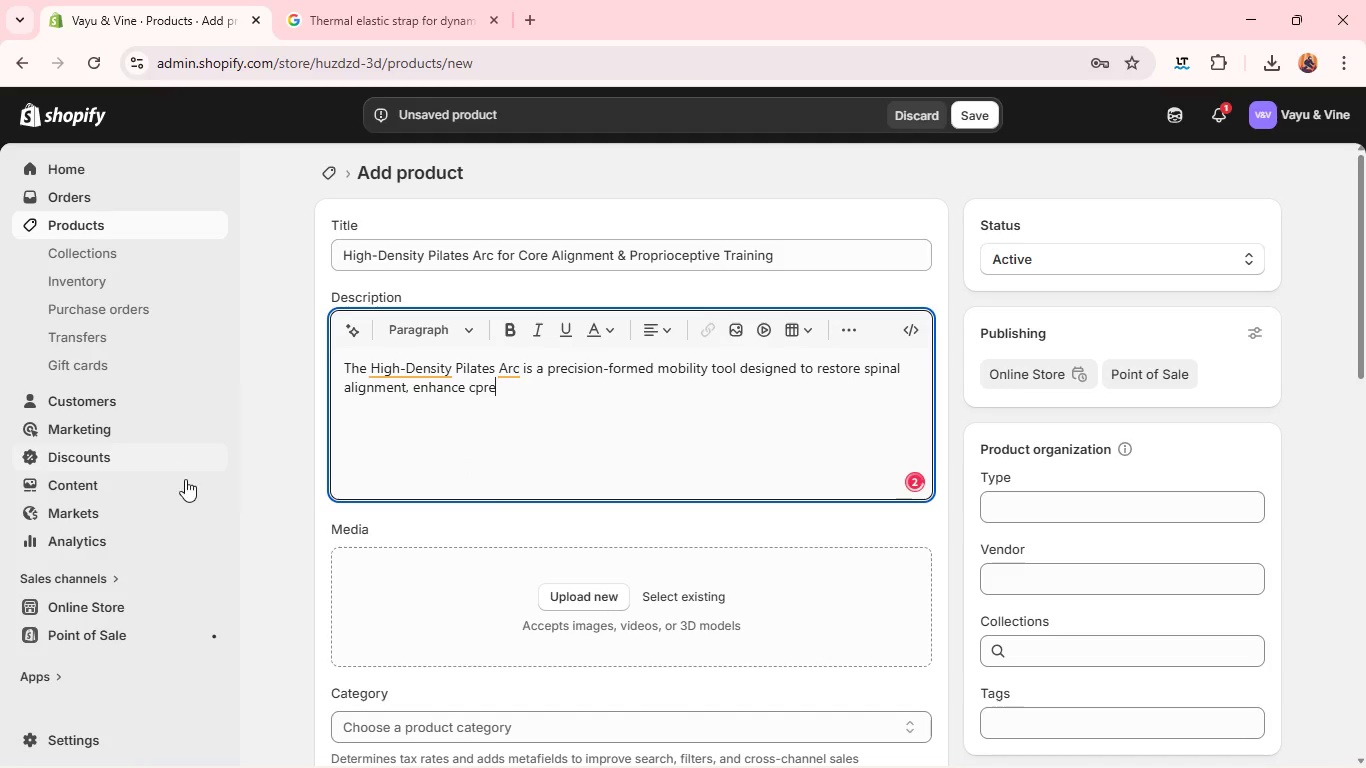 
left_click([203, 482])
 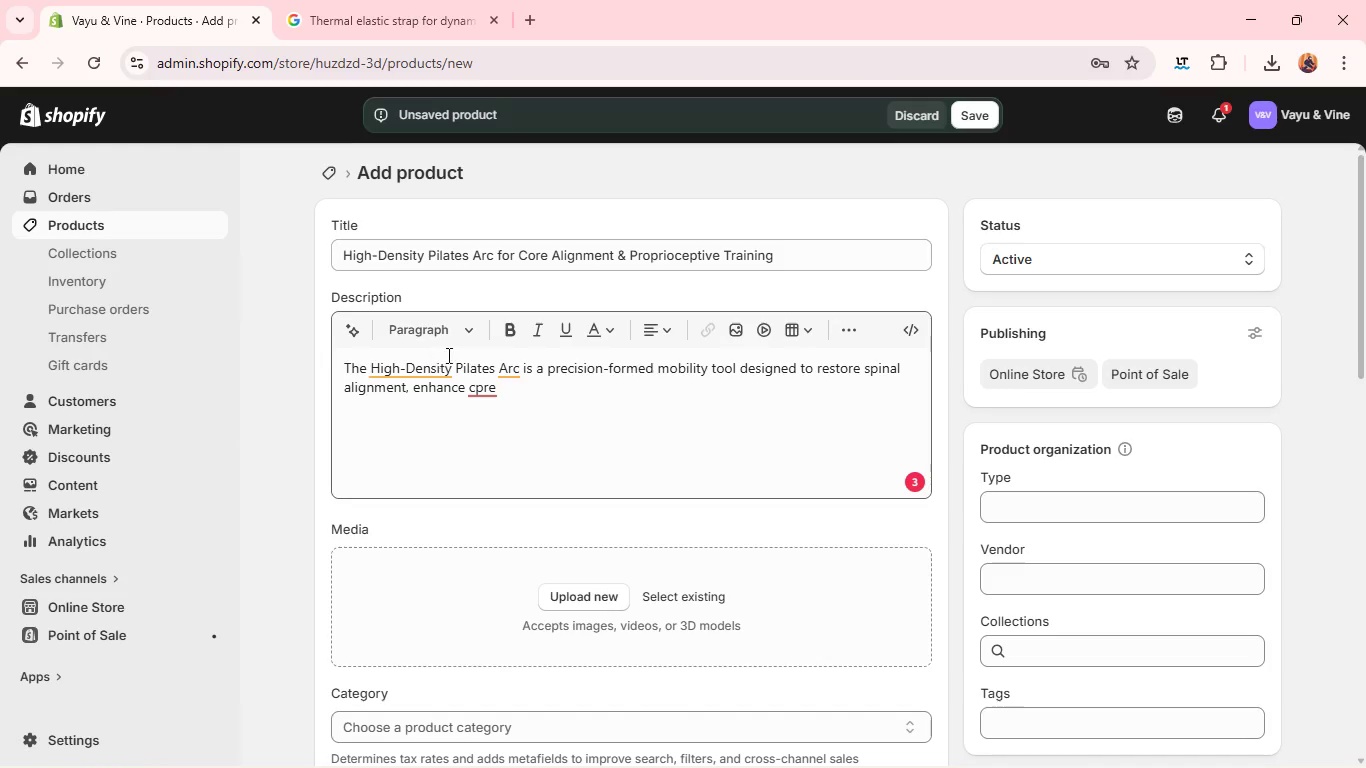 
left_click([489, 387])
 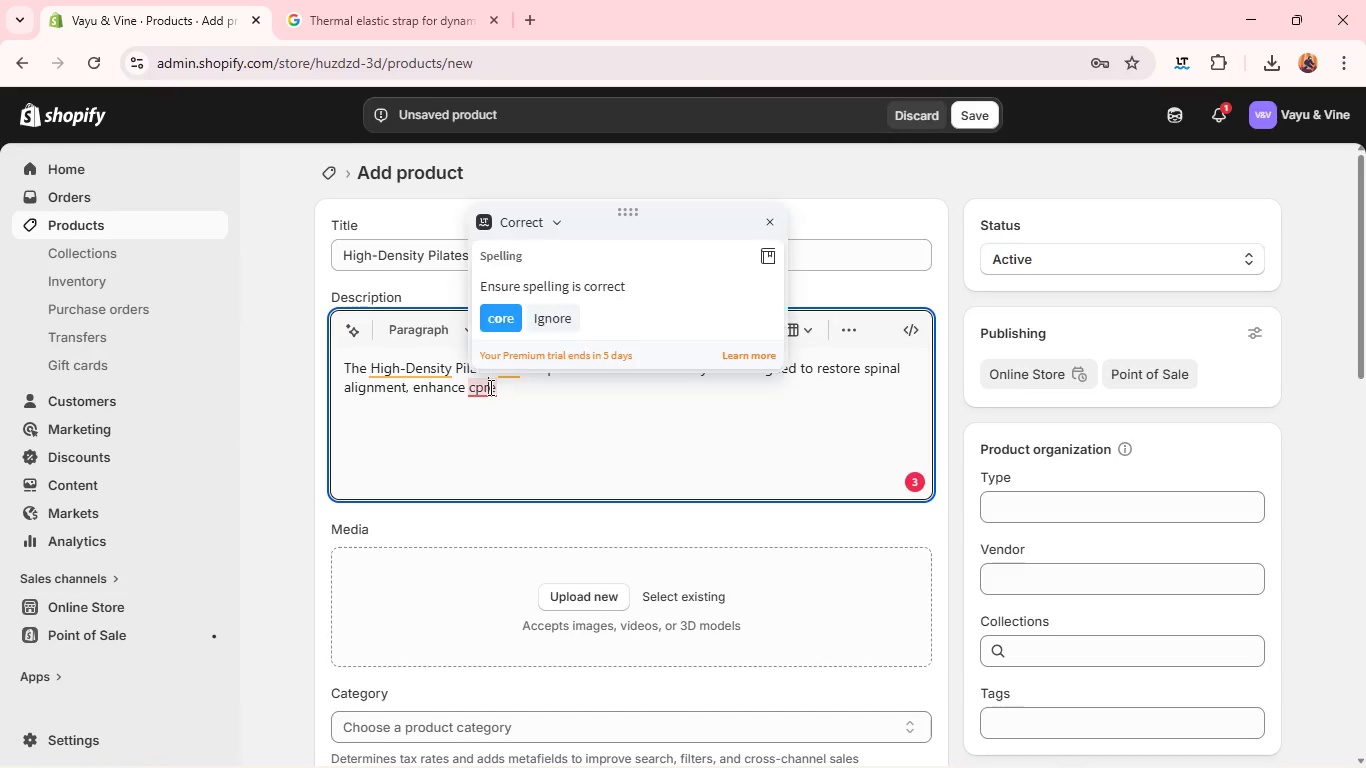 
key(Backspace)
key(Backspace)
type(or)
 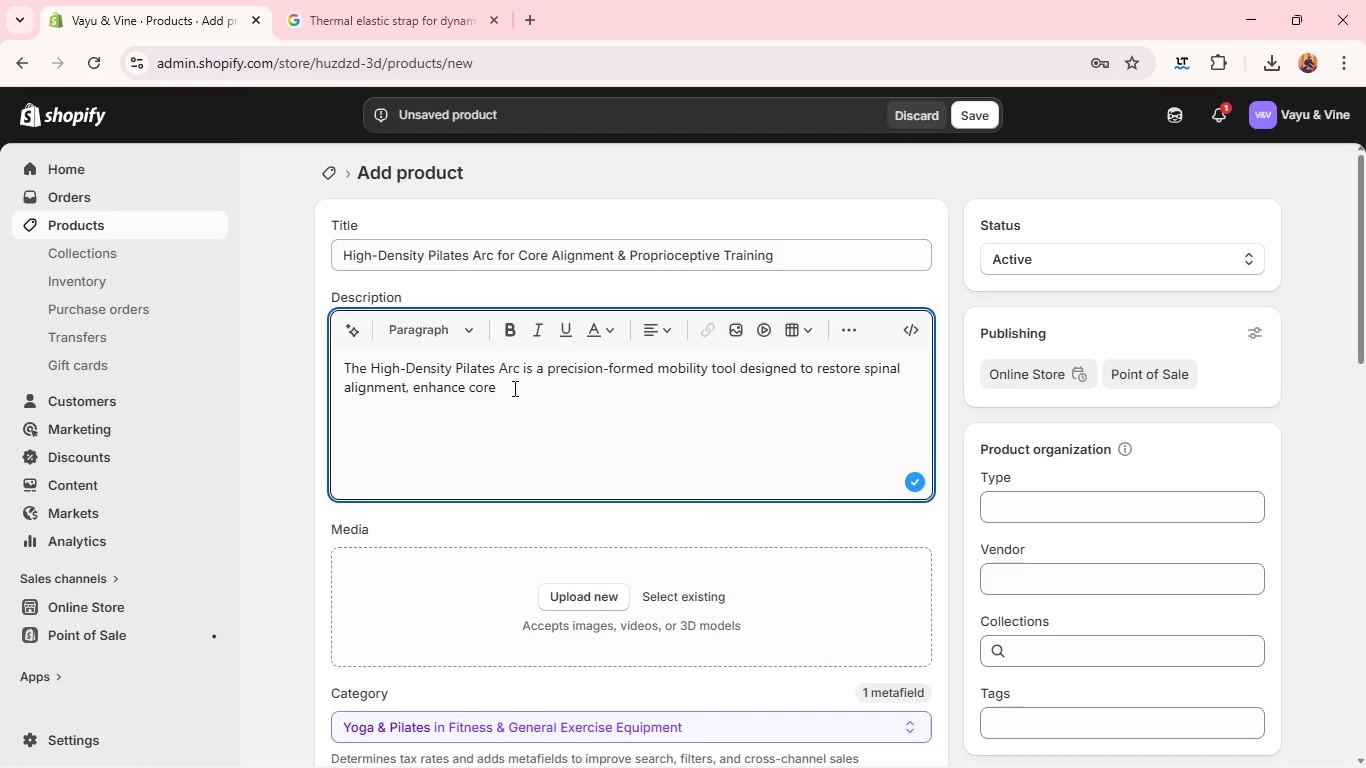 
wait(7.19)
 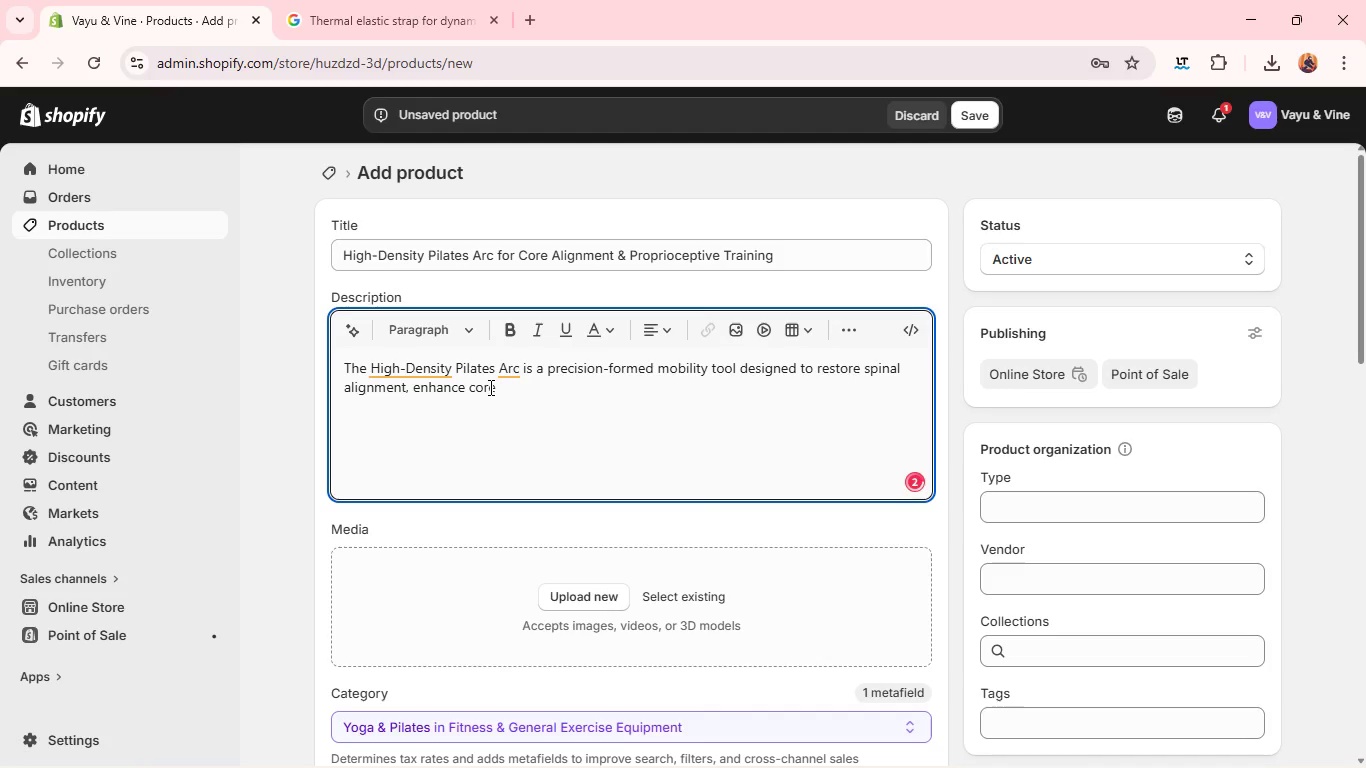 
left_click([513, 388])
 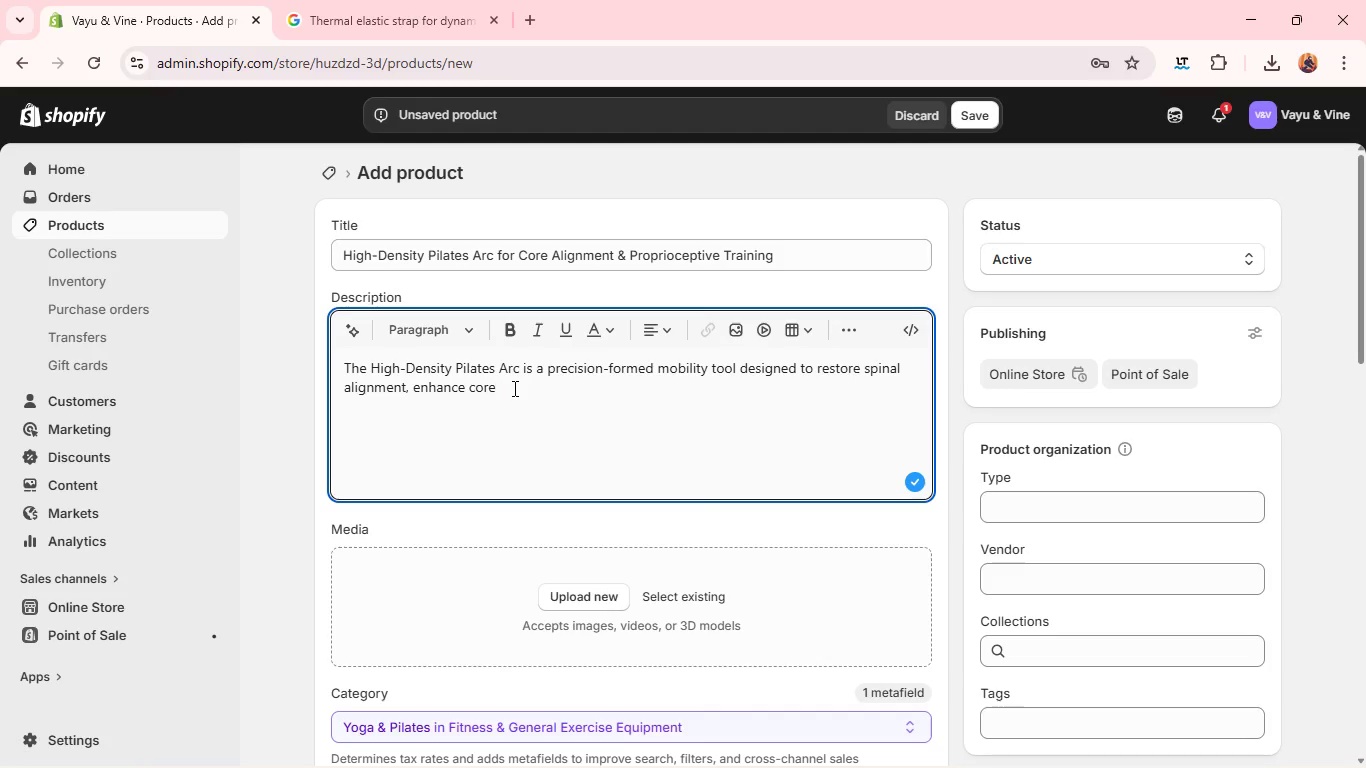 
type( activation, anf )
key(Backspace)
key(Backspace)
type(d improved )
 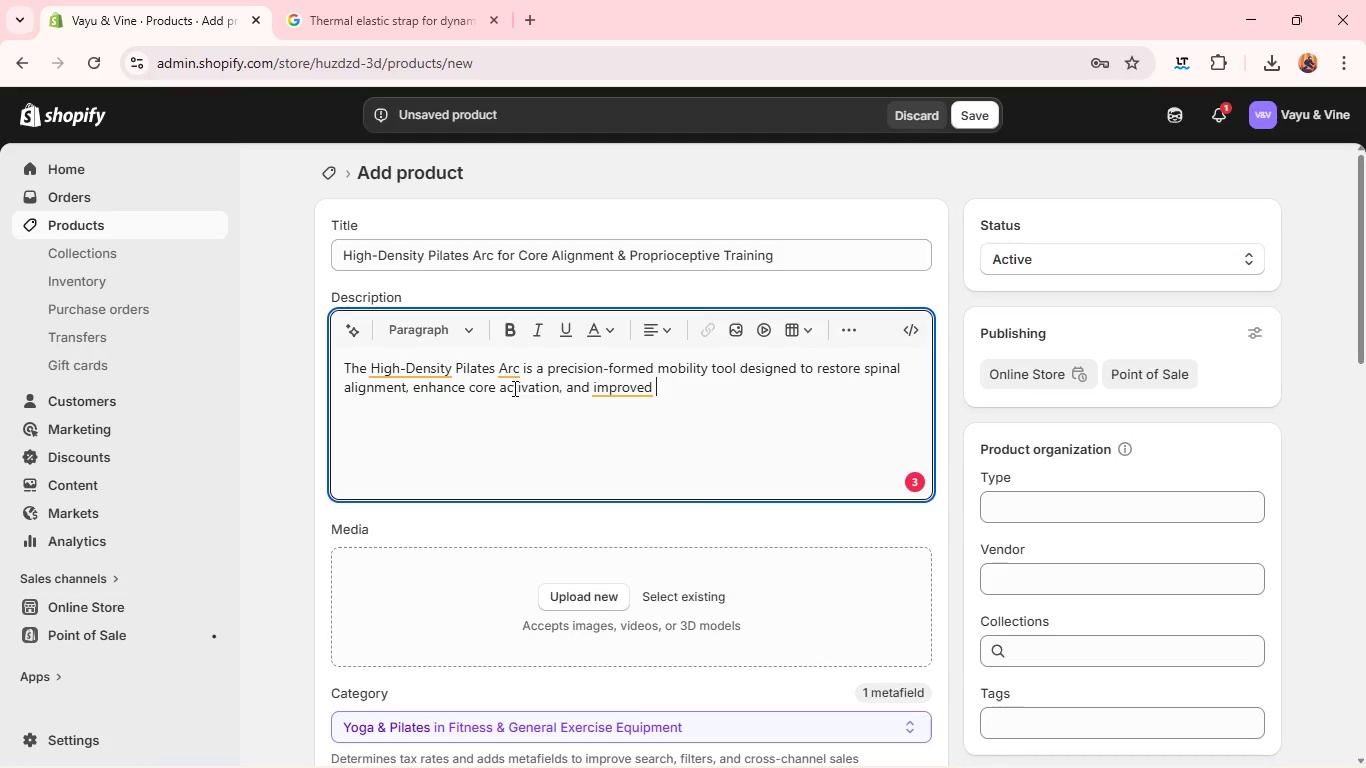 
wait(8.39)
 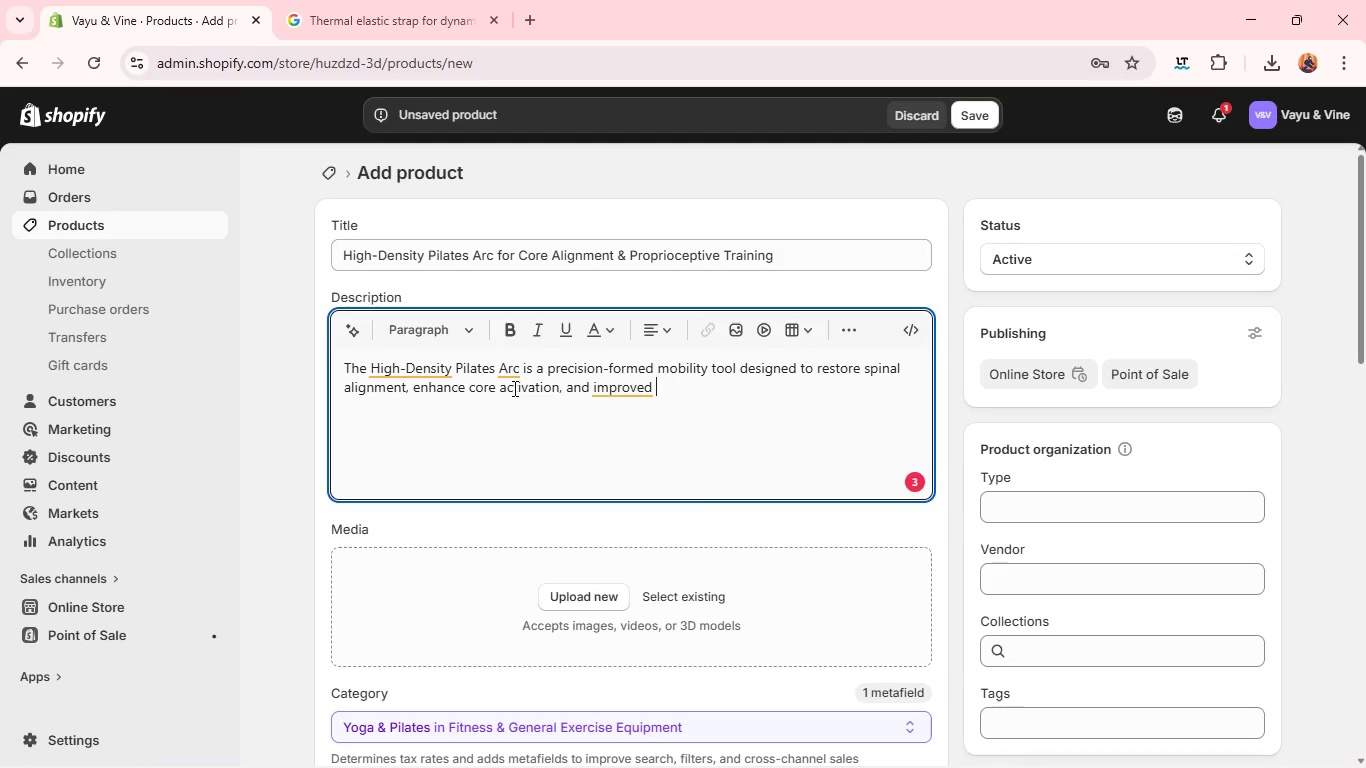 
type(\\)
key(Backspace)
key(Backspace)
key(Backspace)
key(Backspace)
type( proprioceptive awaremess. Its sculpted geometery supports controlled extension and felc)
key(Backspace)
type(xiom)
key(Backspace)
type(n. )
 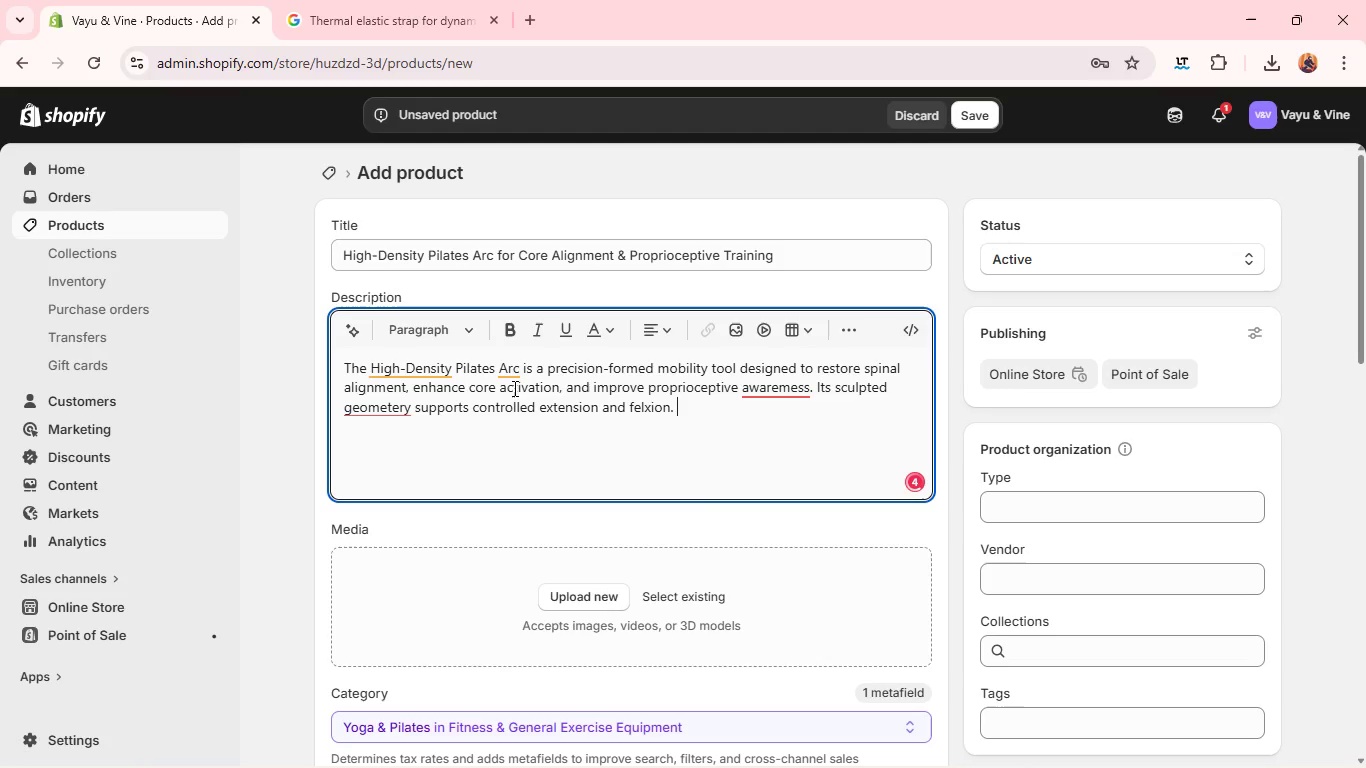 
left_click([743, 386])
 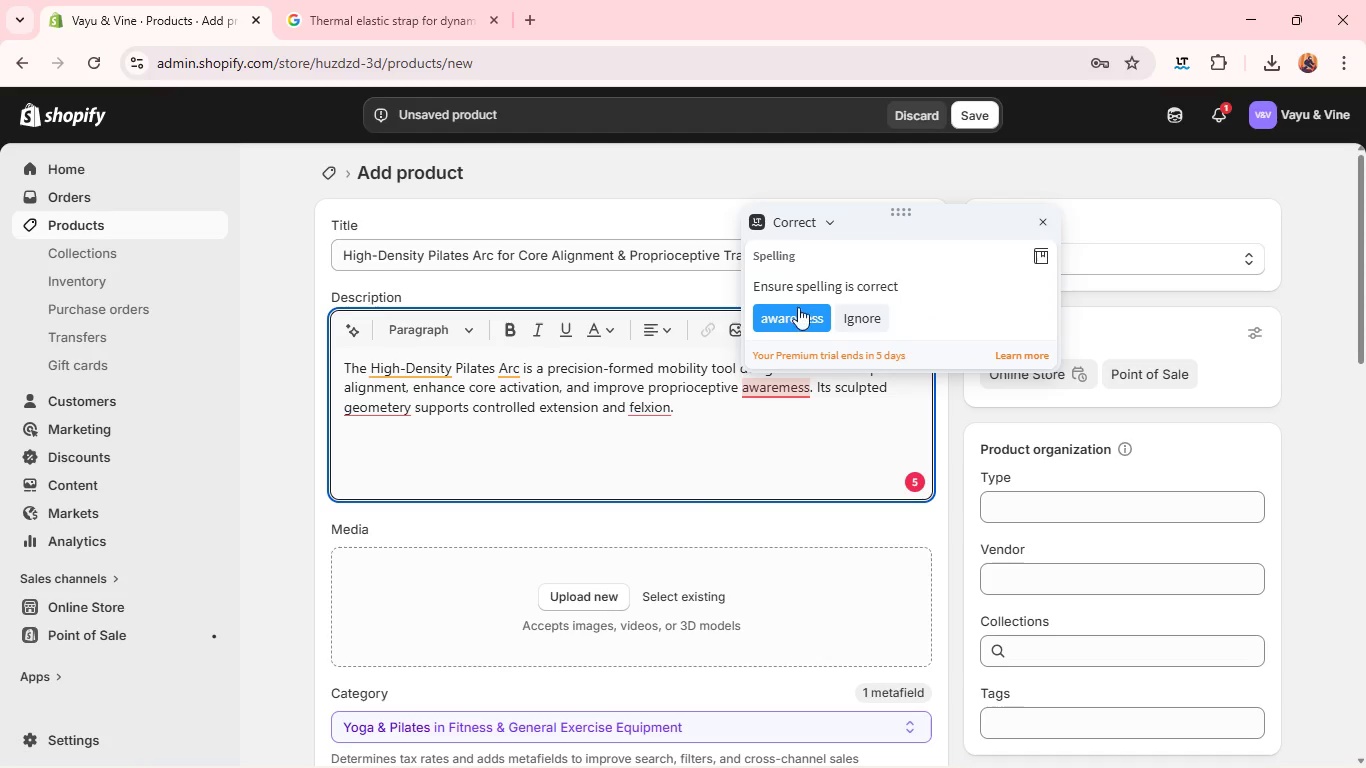 
left_click([798, 307])
 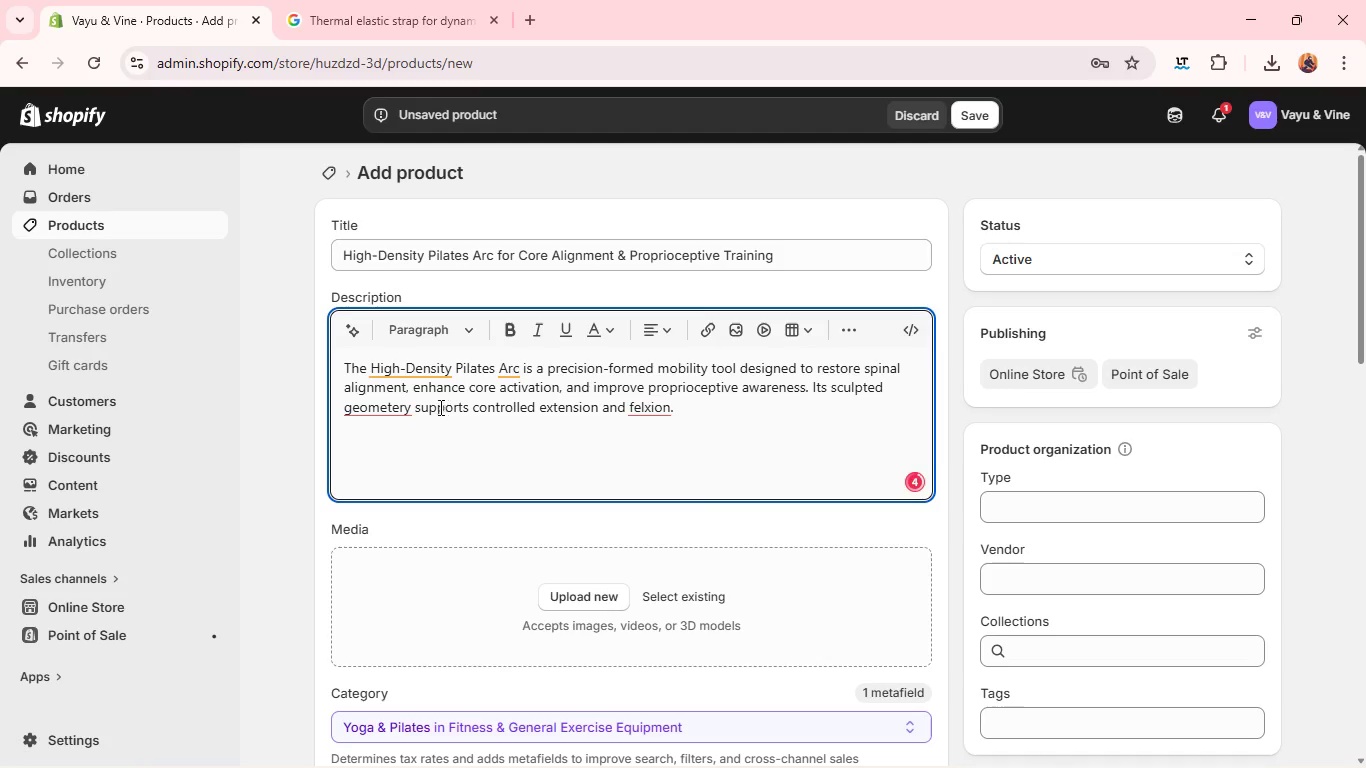 
left_click([406, 405])
 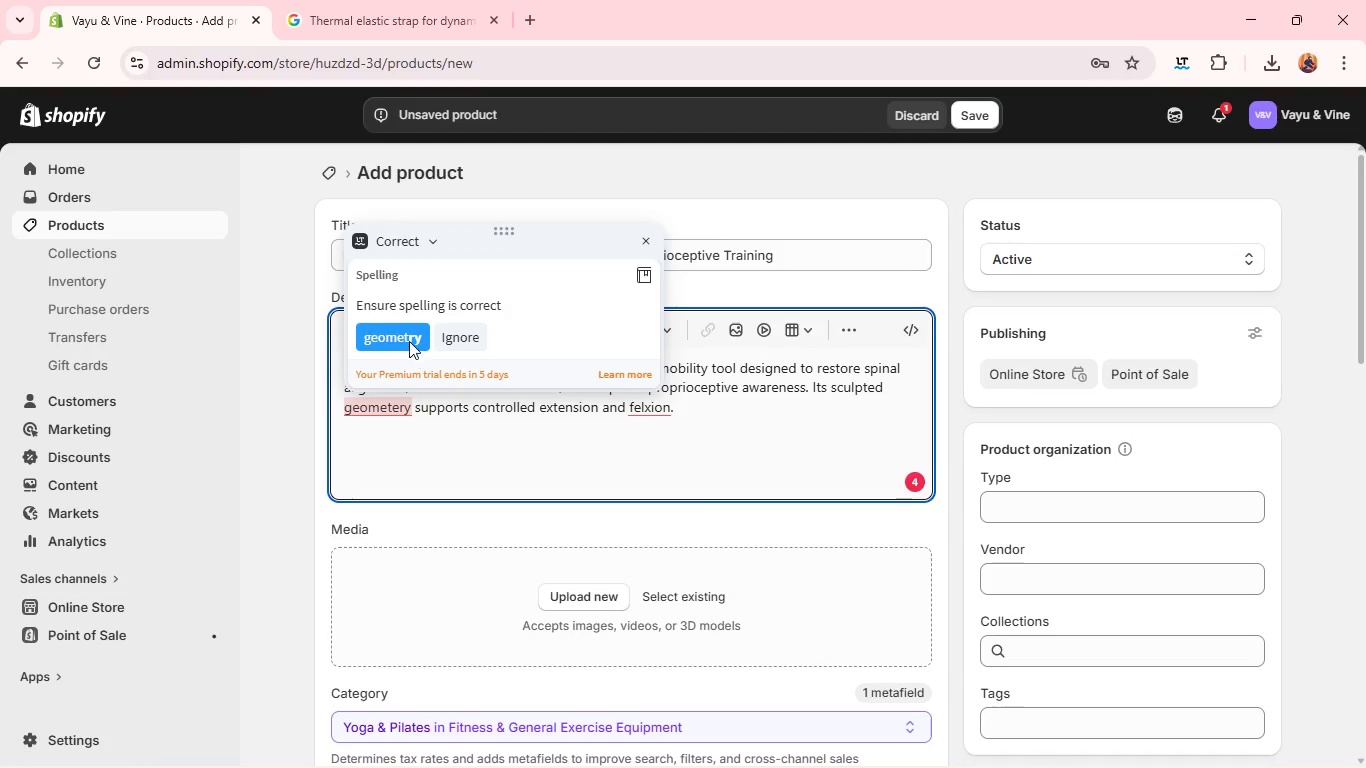 
left_click([407, 337])
 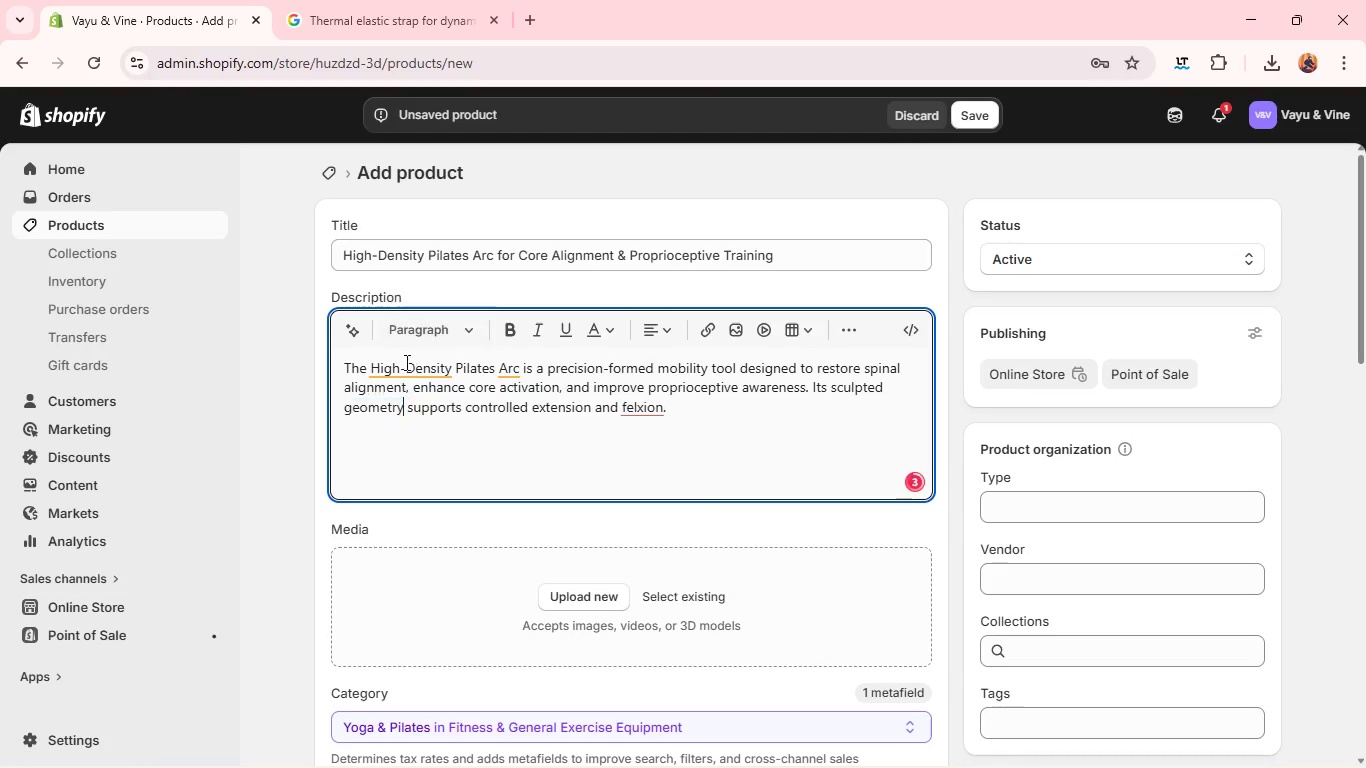 
left_click([404, 364])
 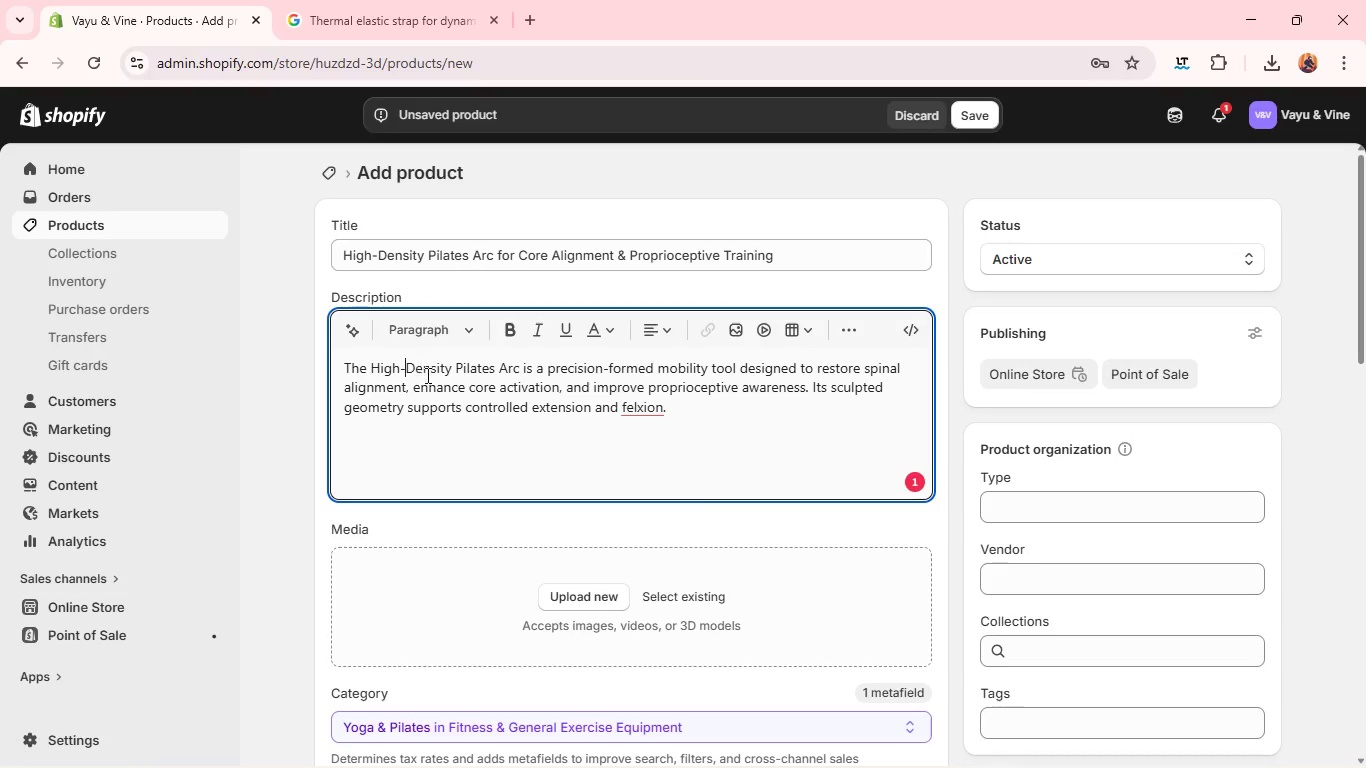 
left_click([644, 413])
 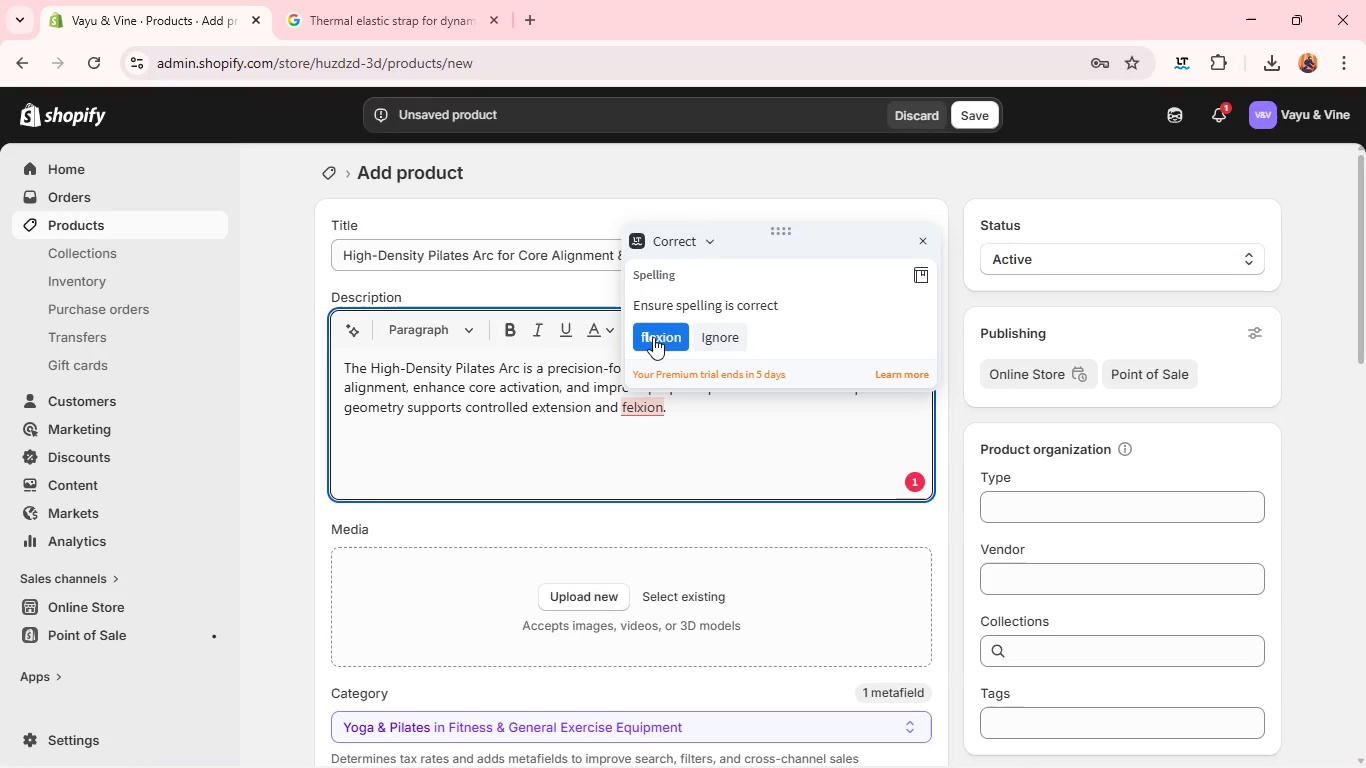 
left_click([653, 337])
 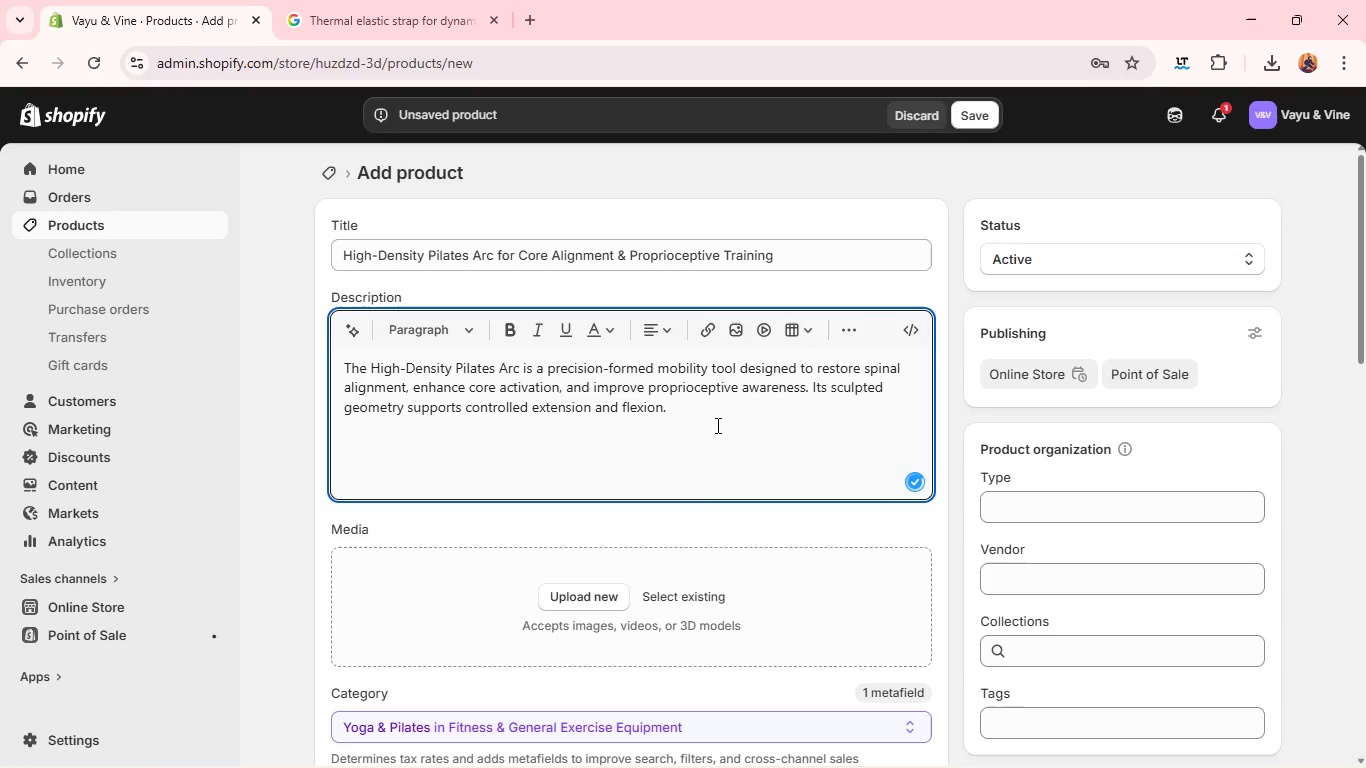 
left_click([699, 411])
 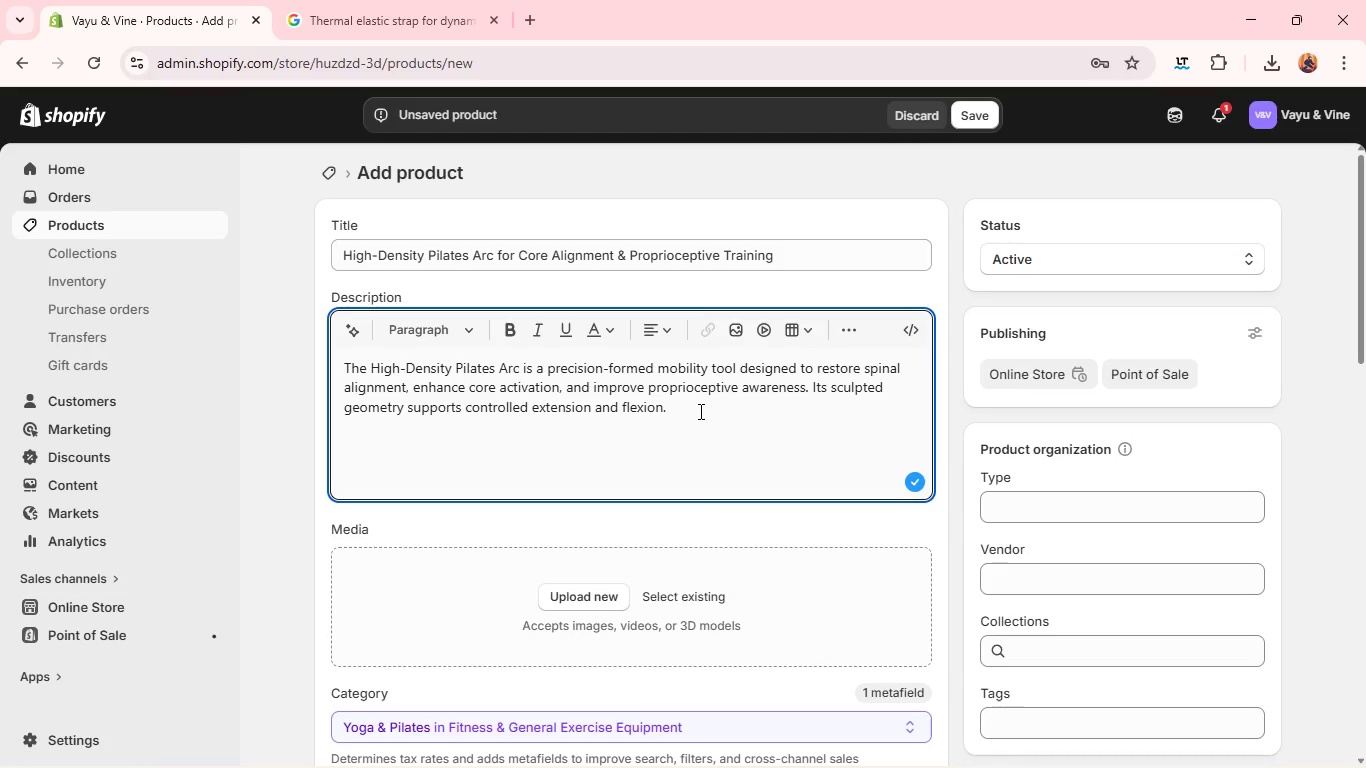 
key(Backspace)
 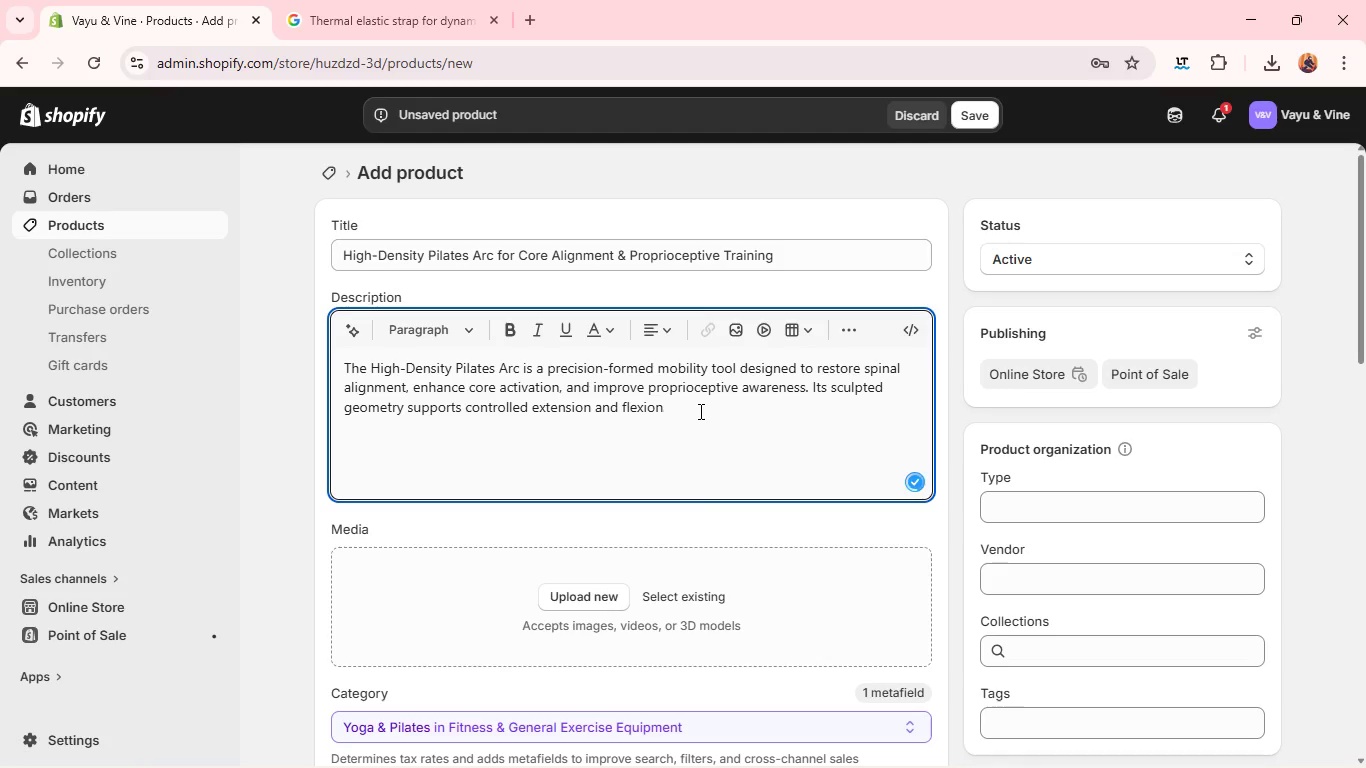 
key(Backspace)
 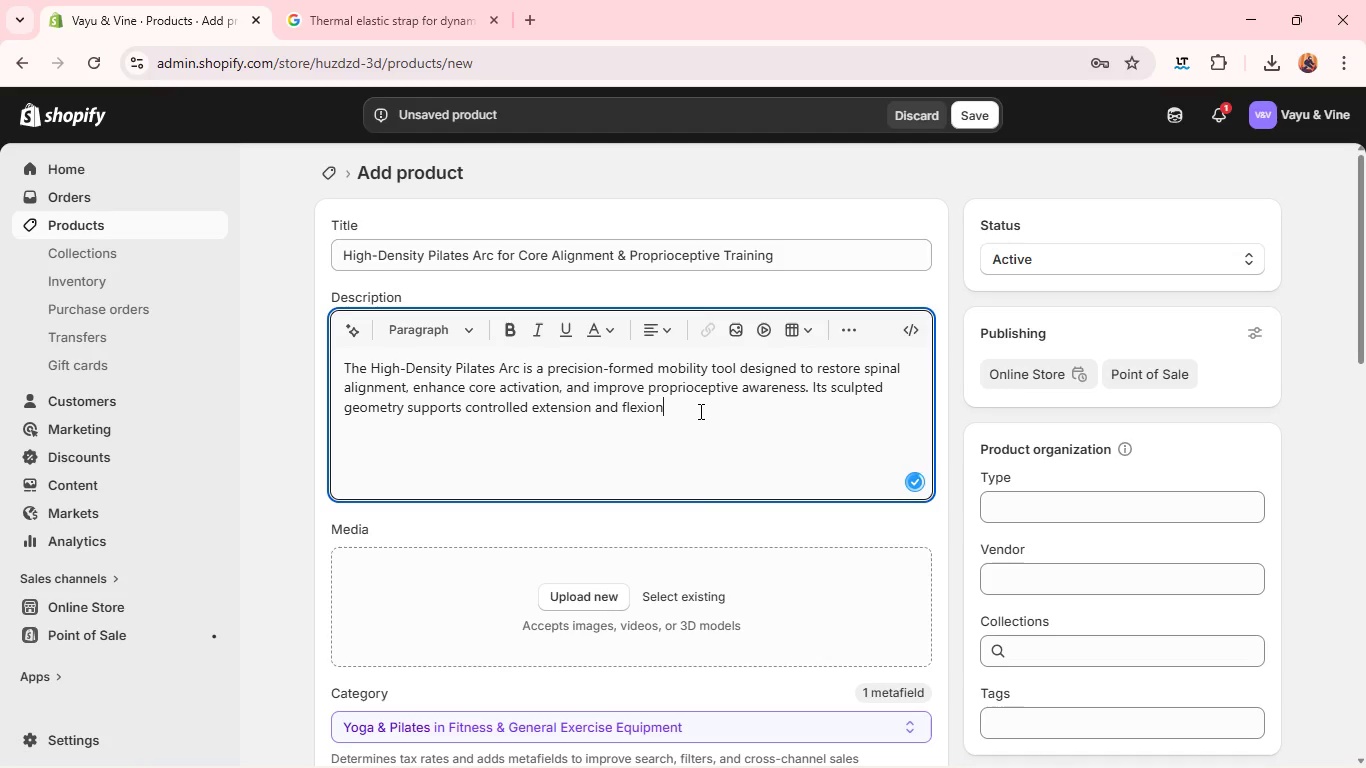 
key(M)
 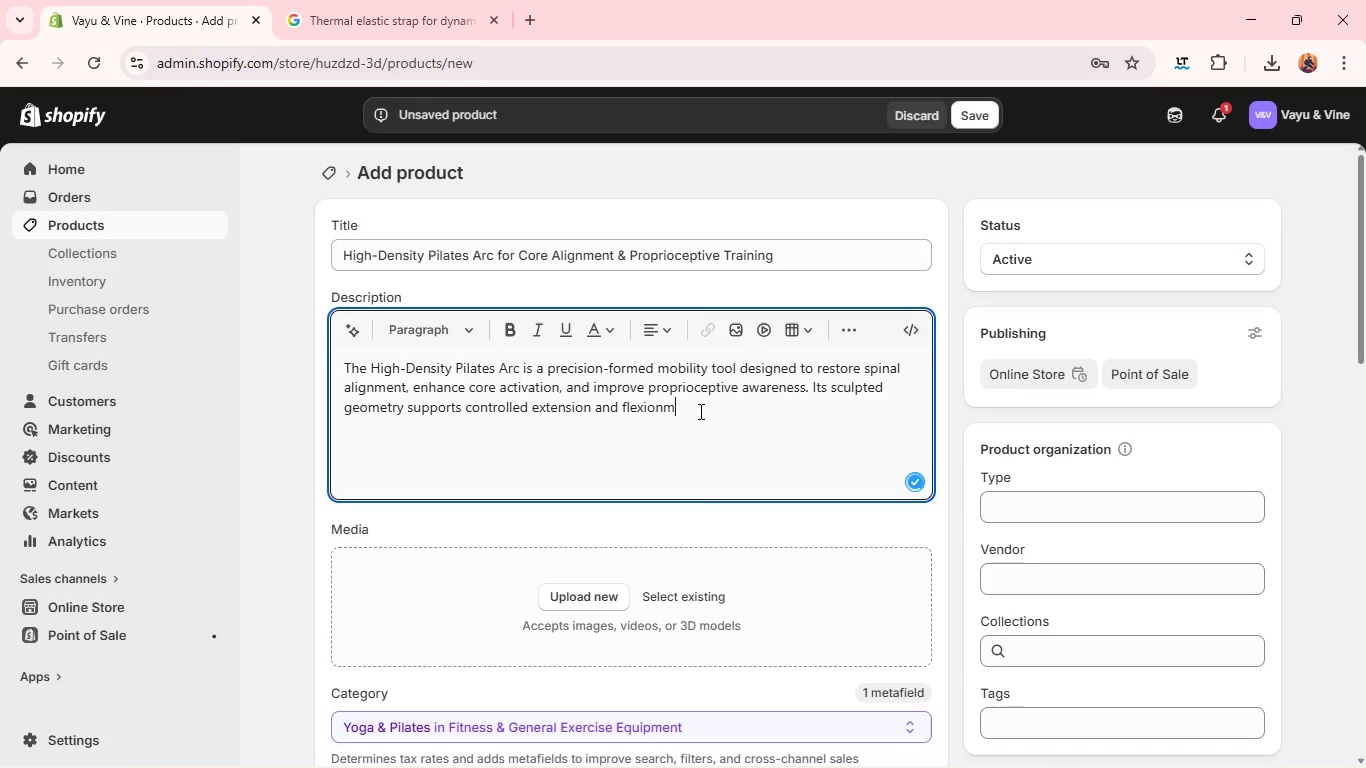 
key(Backspace)
 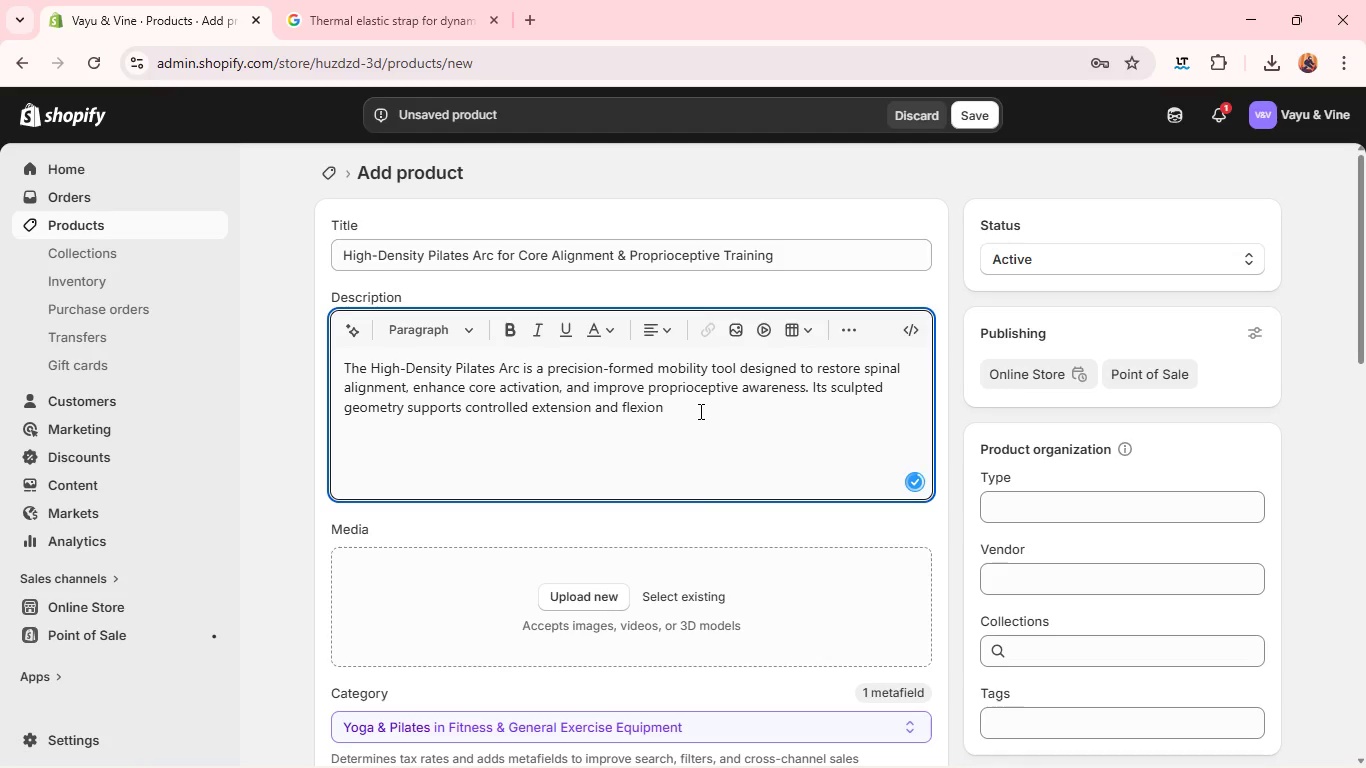 
key(M)
 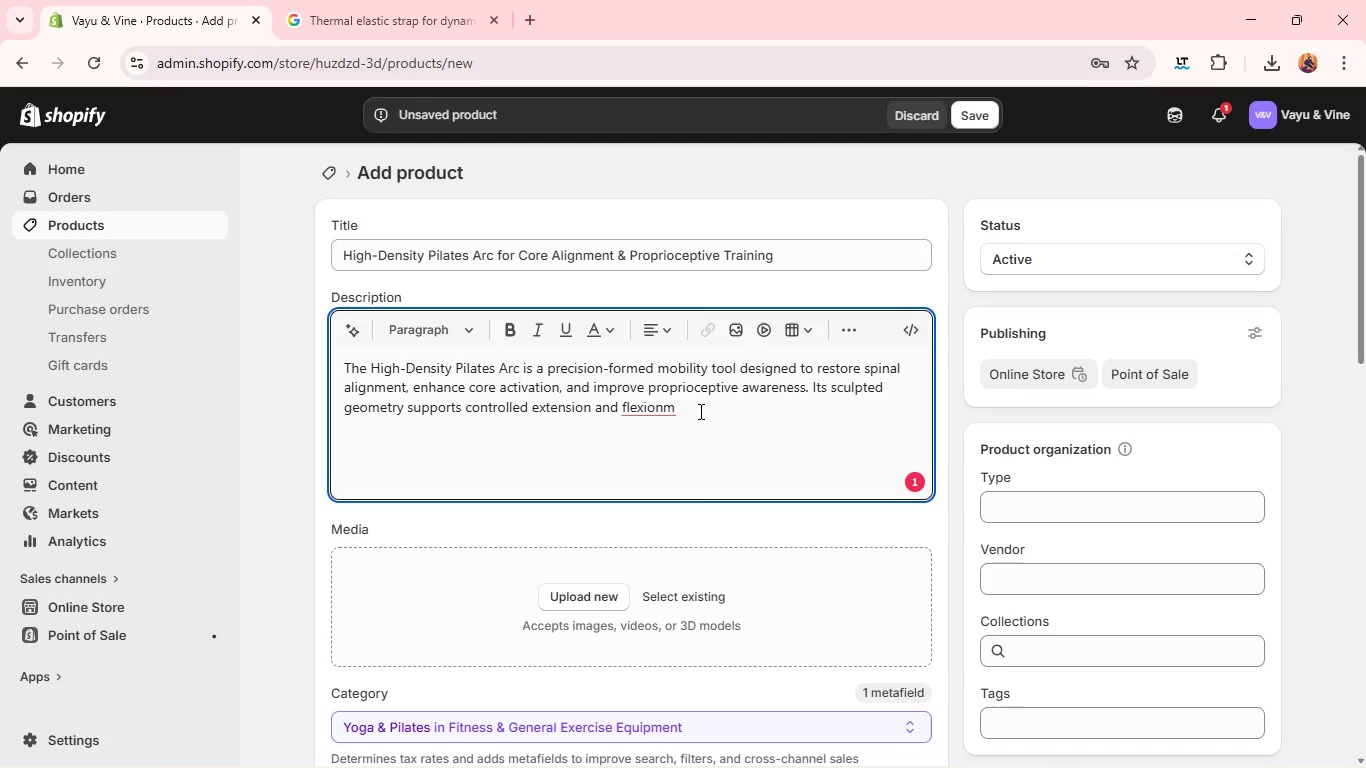 
wait(9.81)
 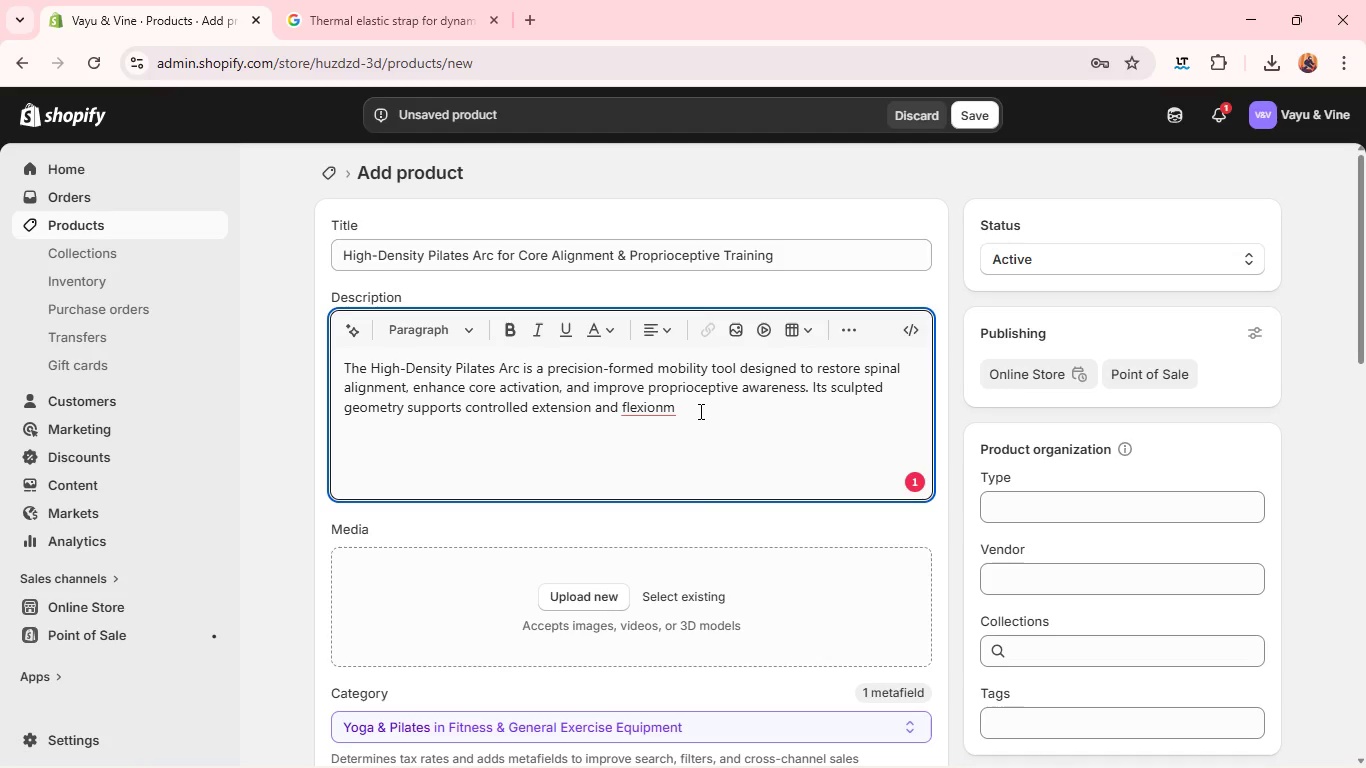 
left_click([696, 433])
 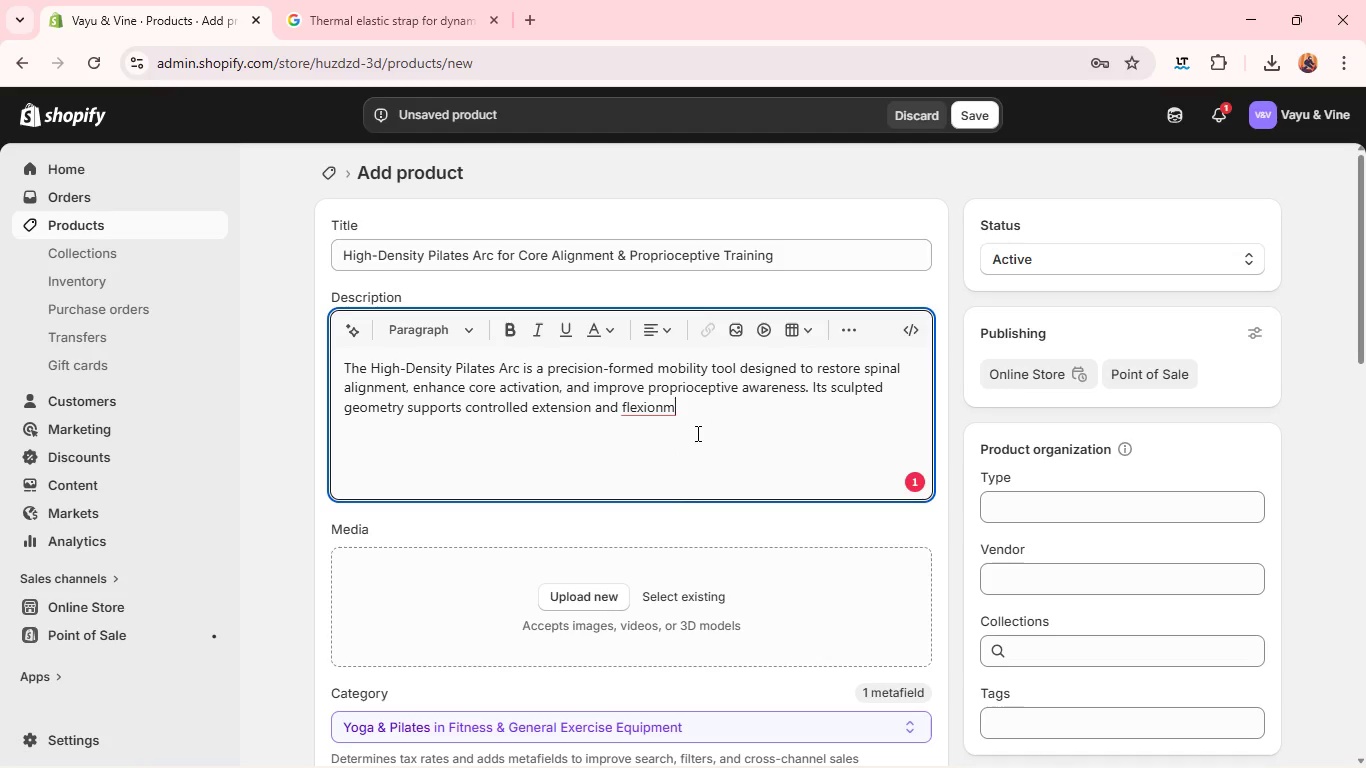 
wait(10.58)
 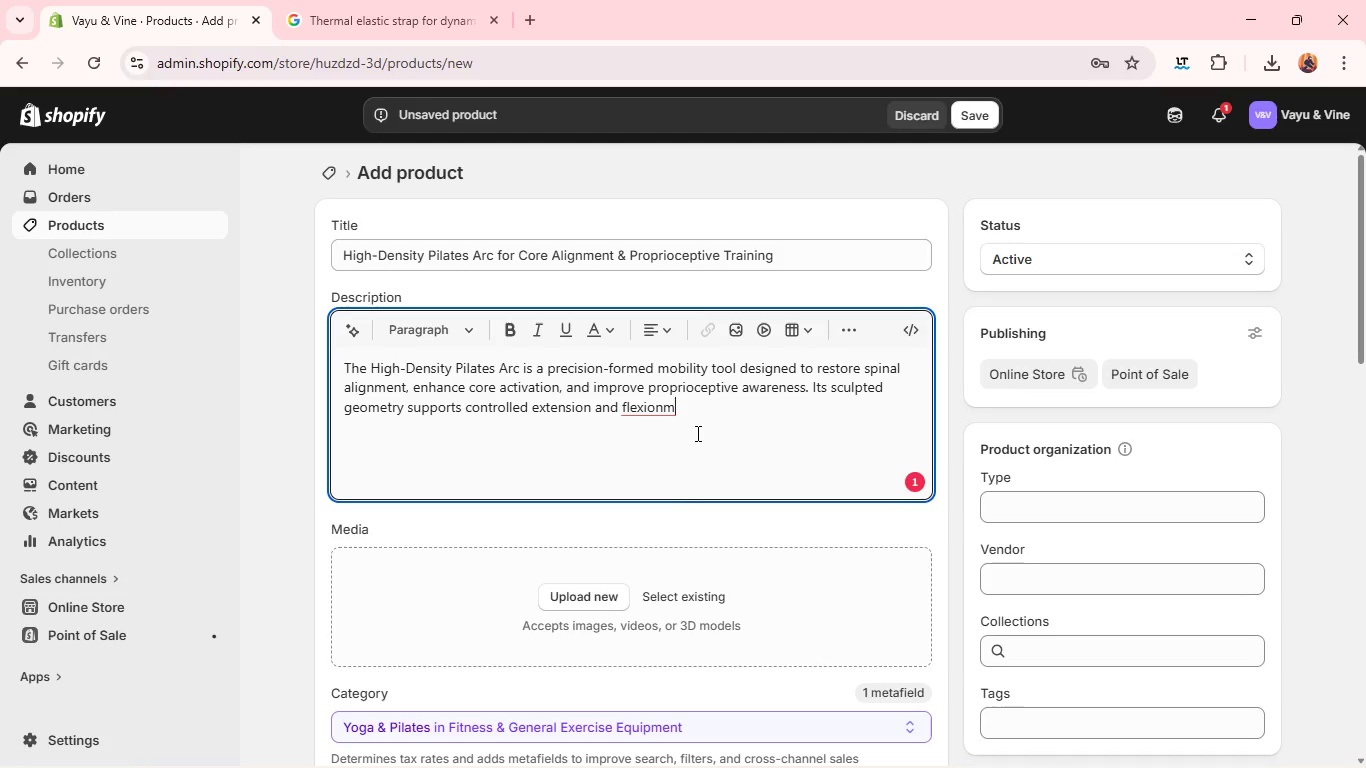 
key(Backspace)
type(, malimg ot essential for a)
key(Backspace)
type(progressive Plat)
key(Backspace)
key(Backspace)
key(Backspace)
 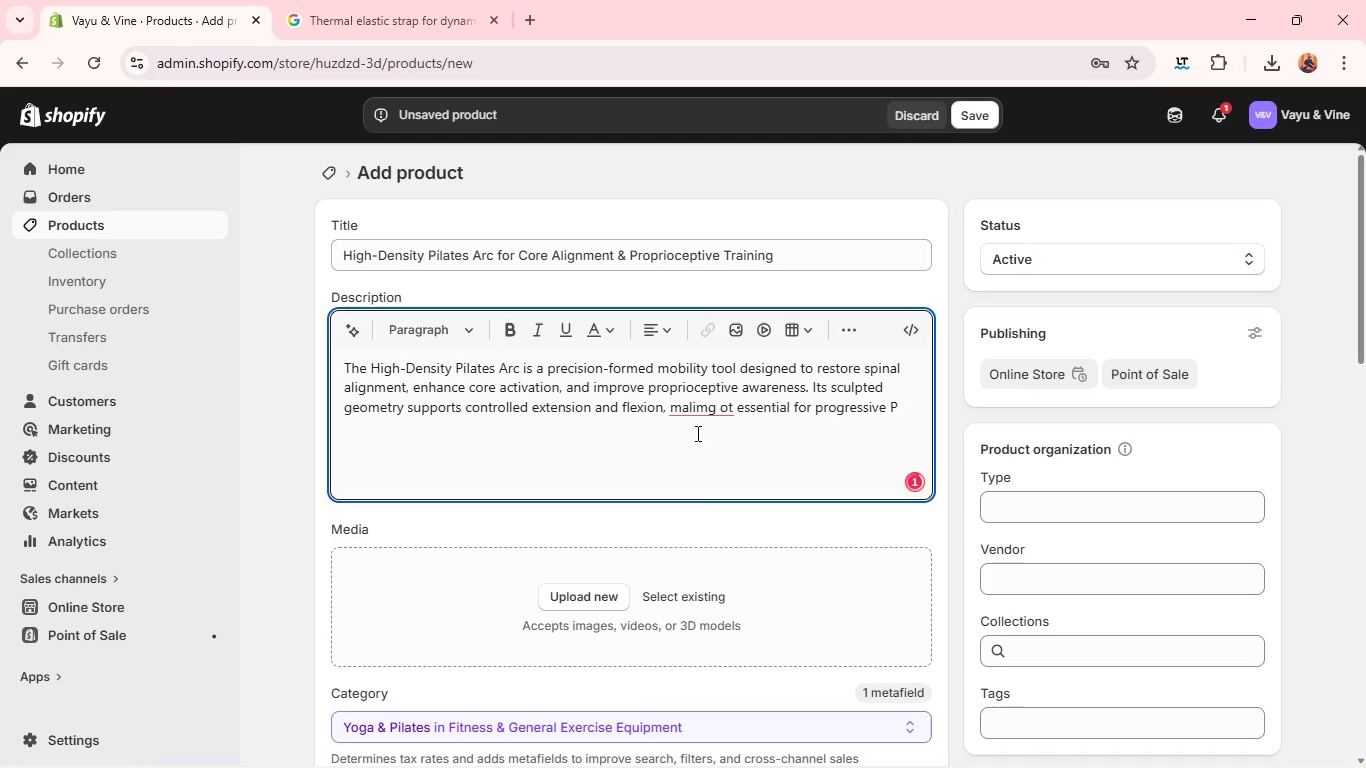 
left_click([686, 415])
 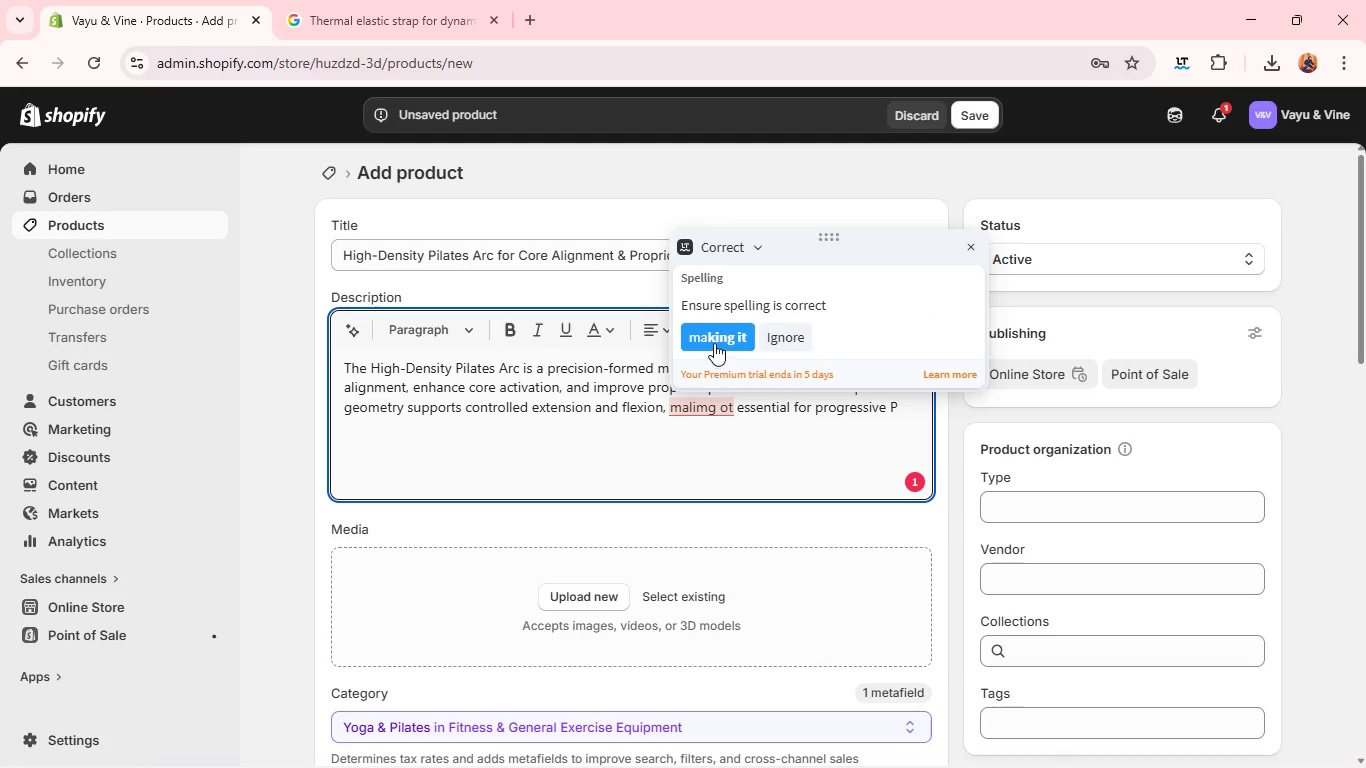 
left_click([715, 341])
 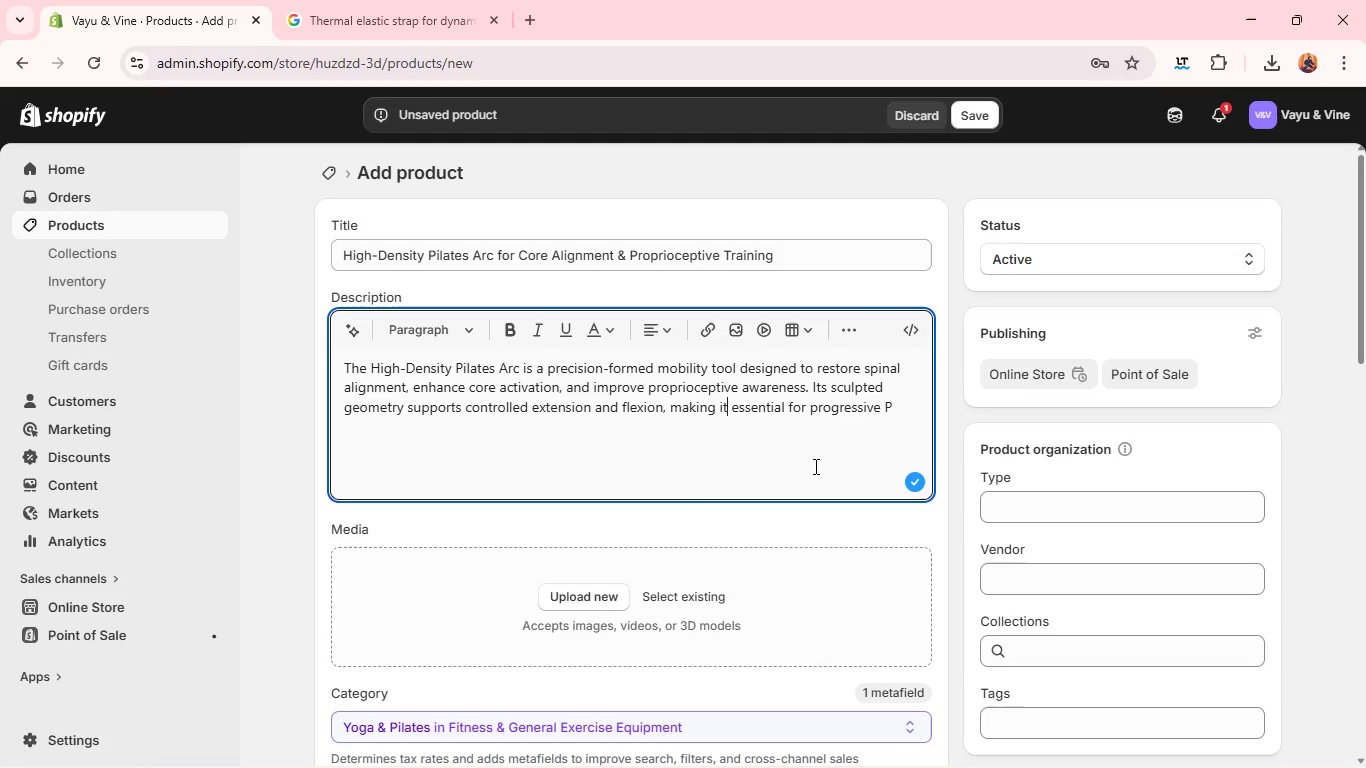 
wait(5.59)
 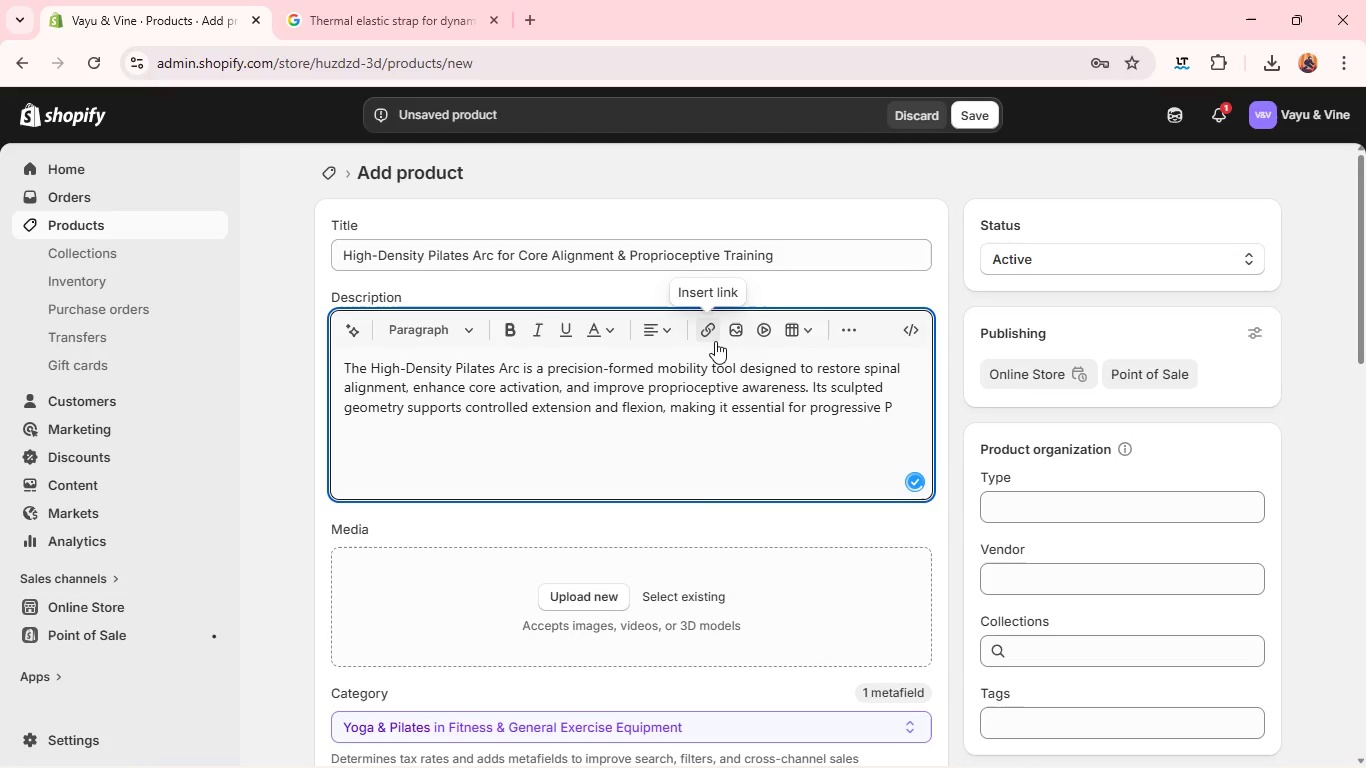 
left_click([906, 411])
 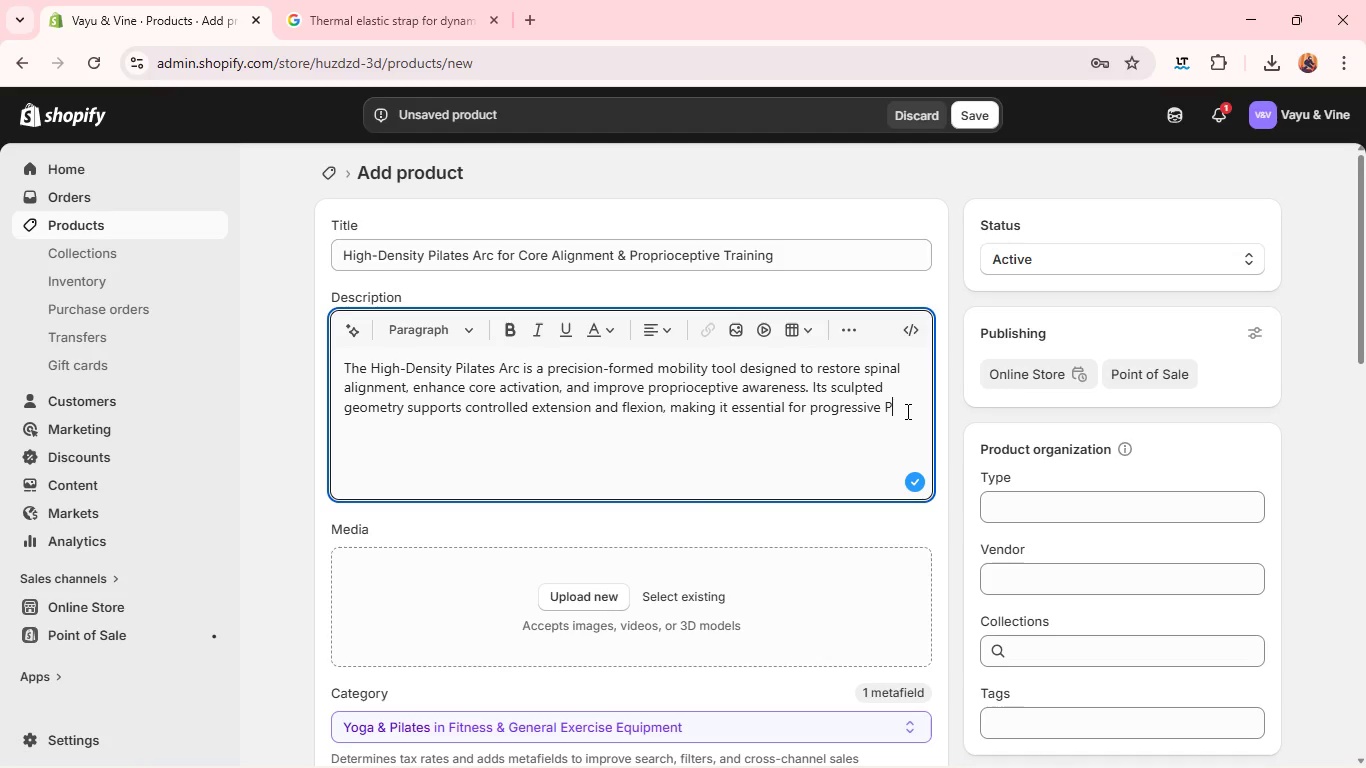 
type(ilates conditioning and rehabilitation-foc)
 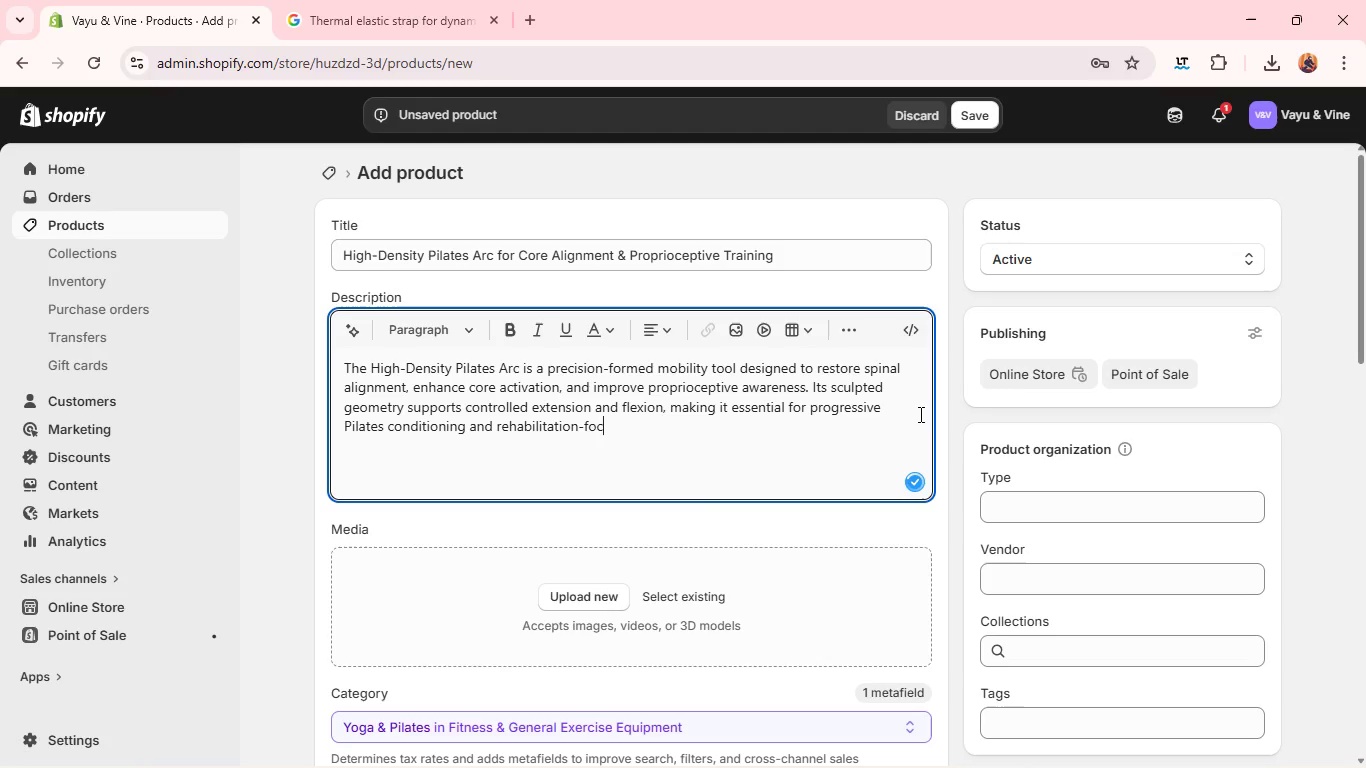 
type(ud)
key(Backspace)
type(sed movemetn.)
 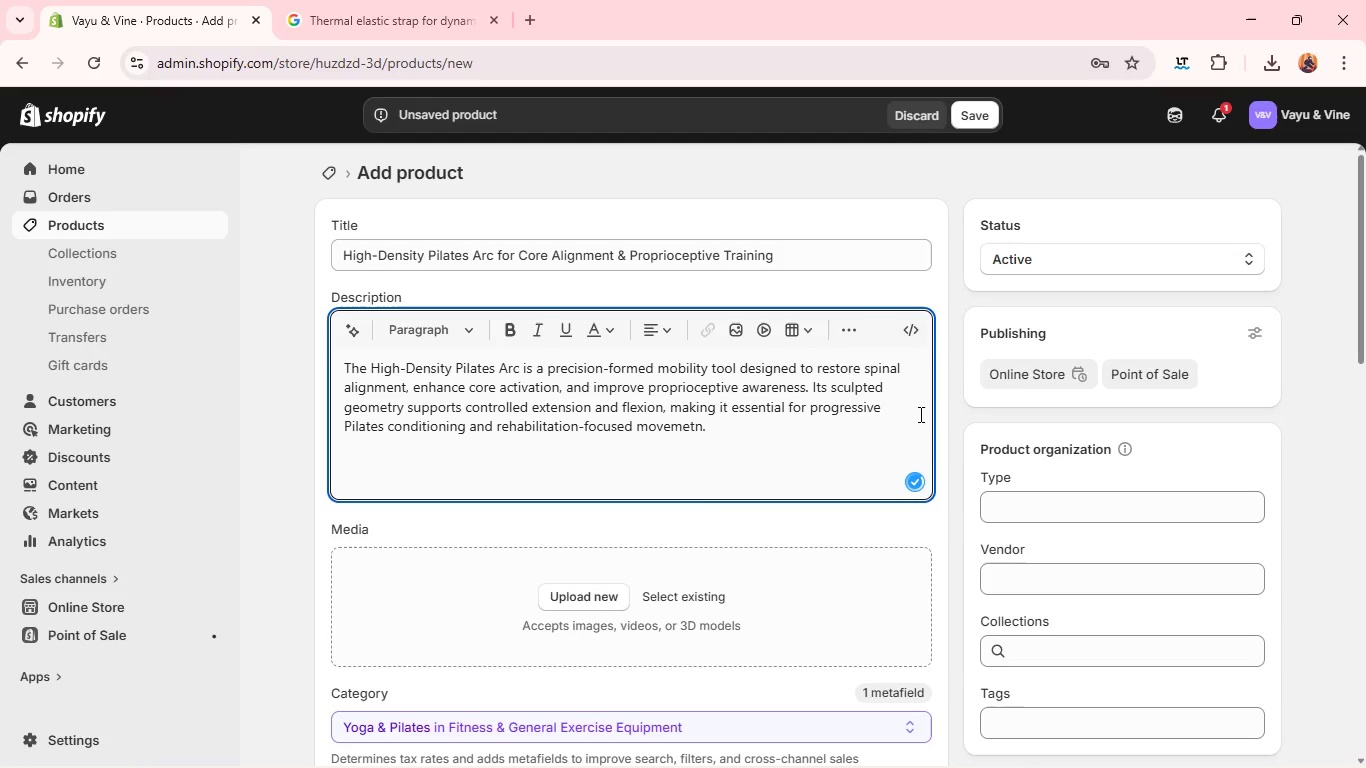 
key(Enter)
 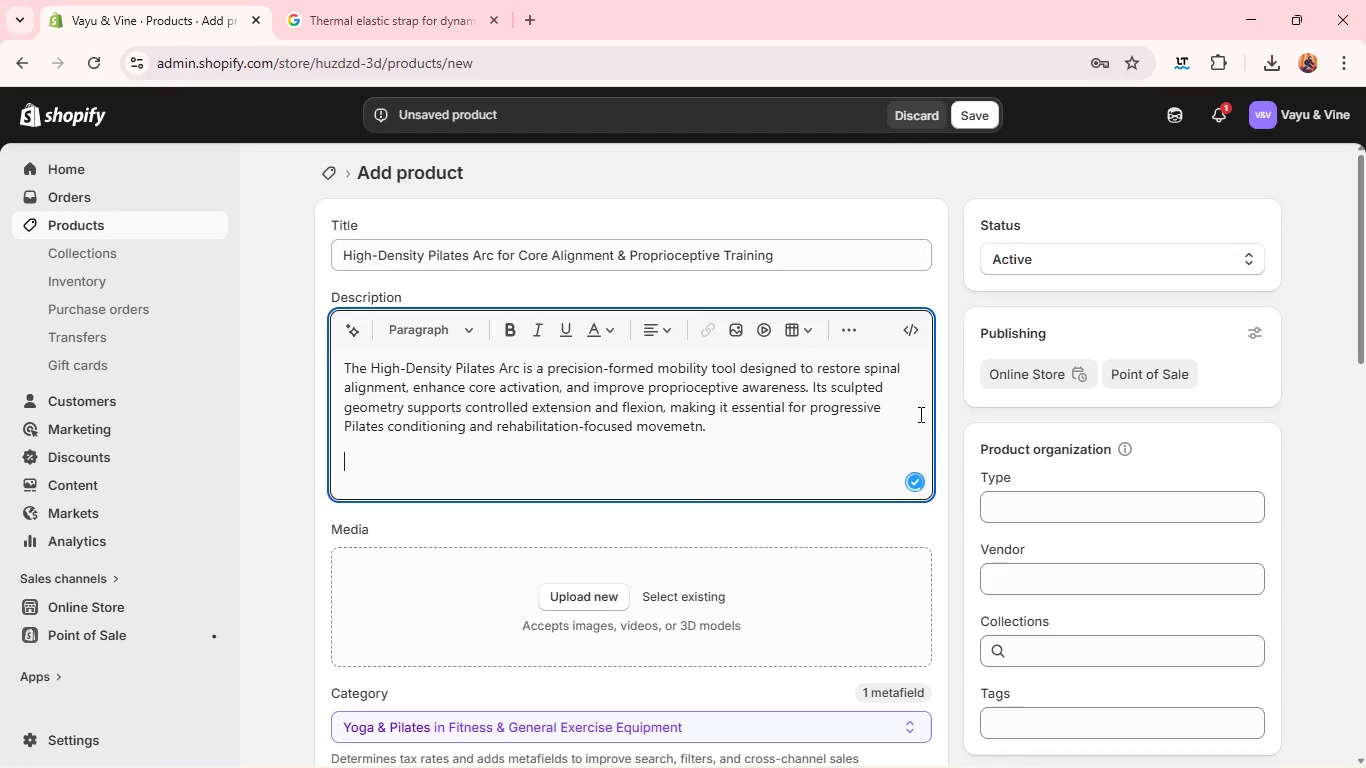 
key(Enter)
 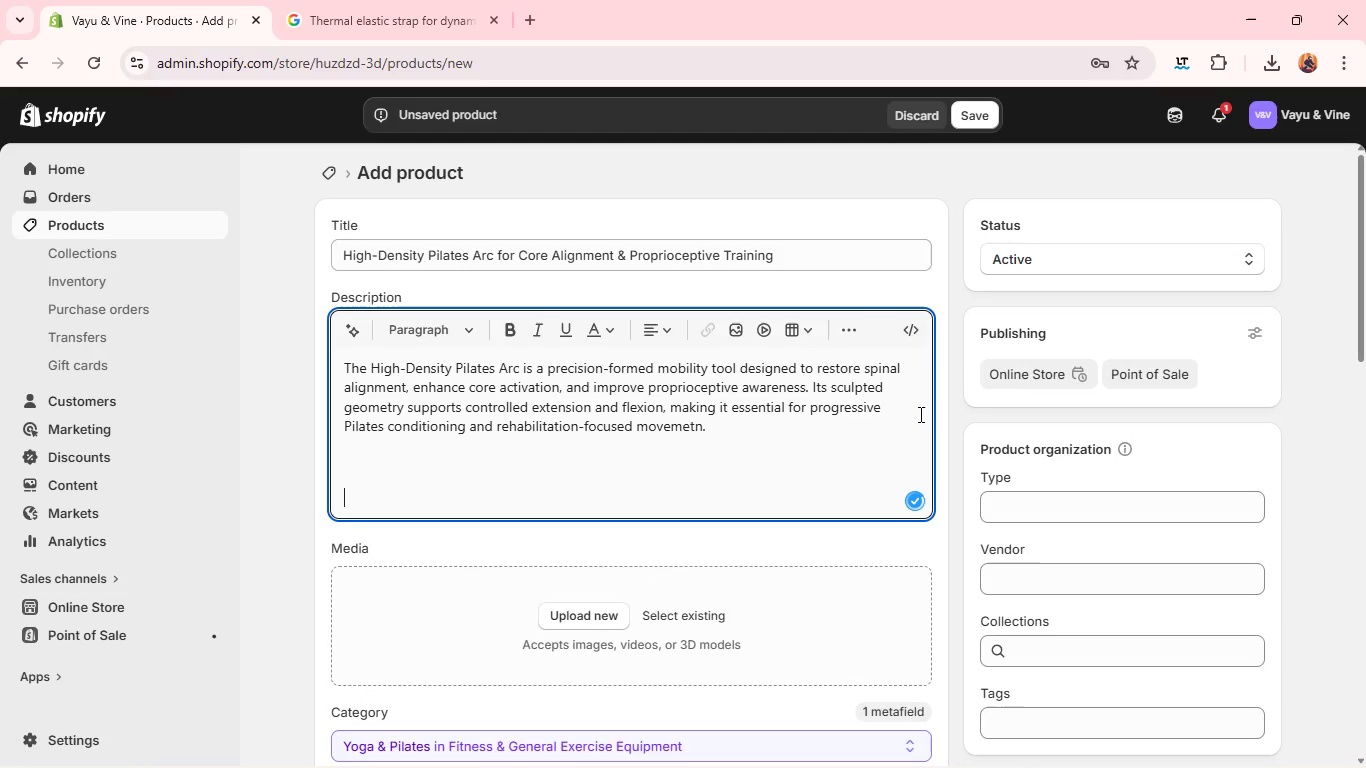 
type(Constructed from high)
 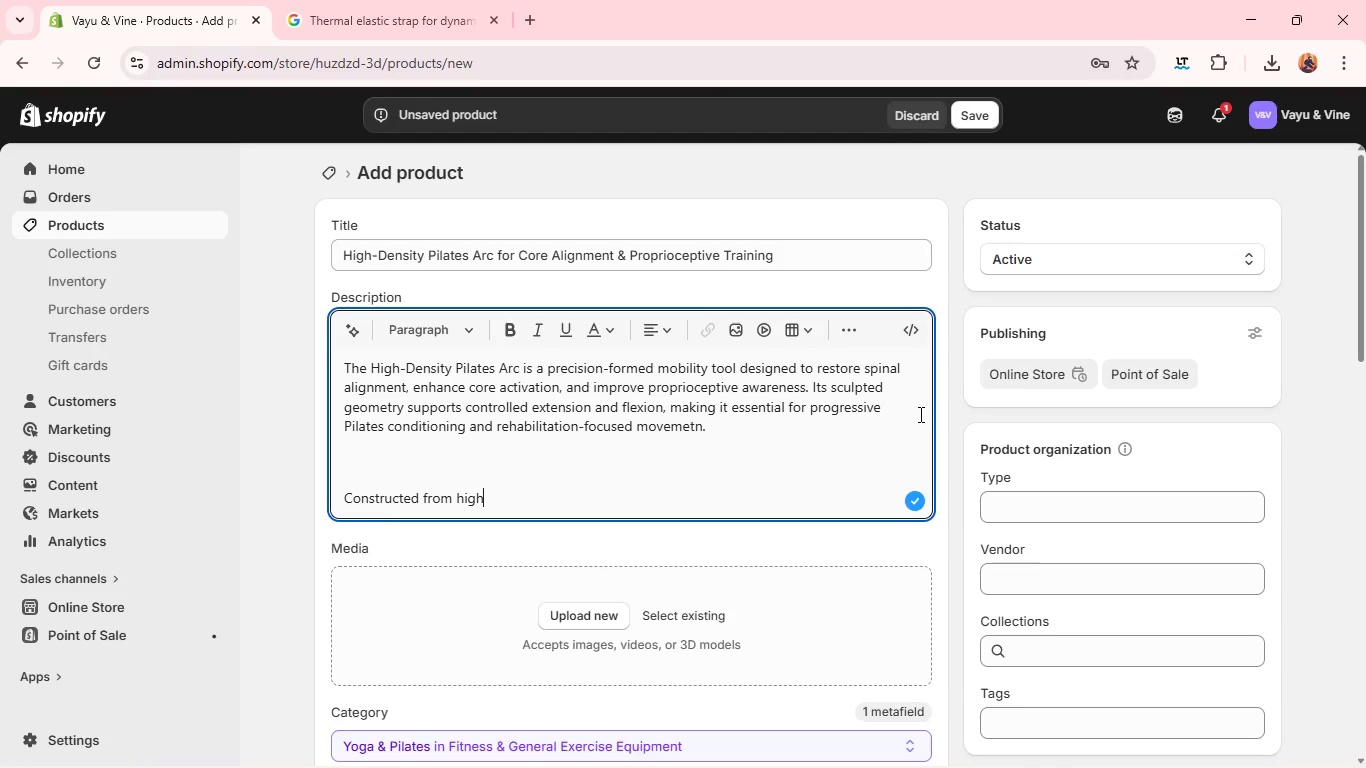 
type(-resistance EVA foam, the arc delivers consistent structire)
key(Backspace)
type(al)
key(Backspace)
key(Backspace)
key(Backspace)
key(Backspace)
type(ural)
 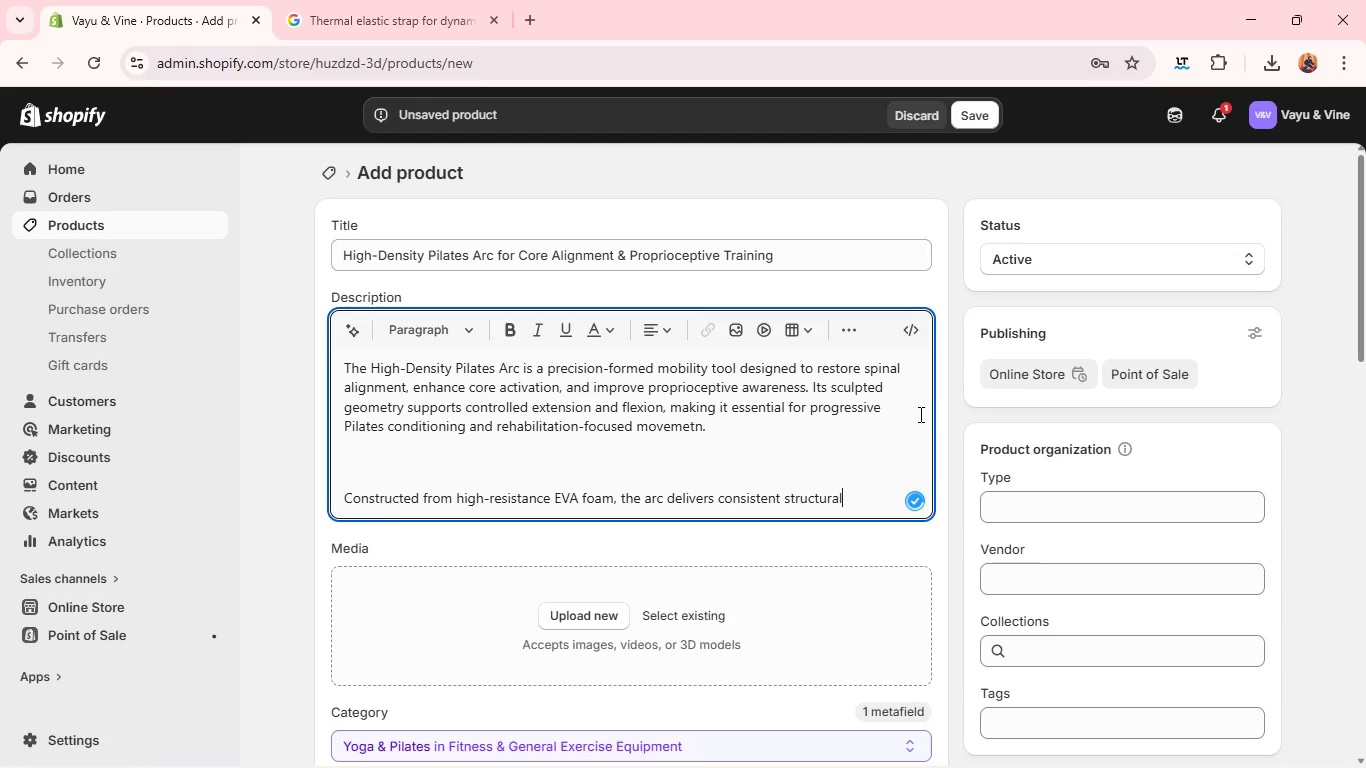 
wait(7.16)
 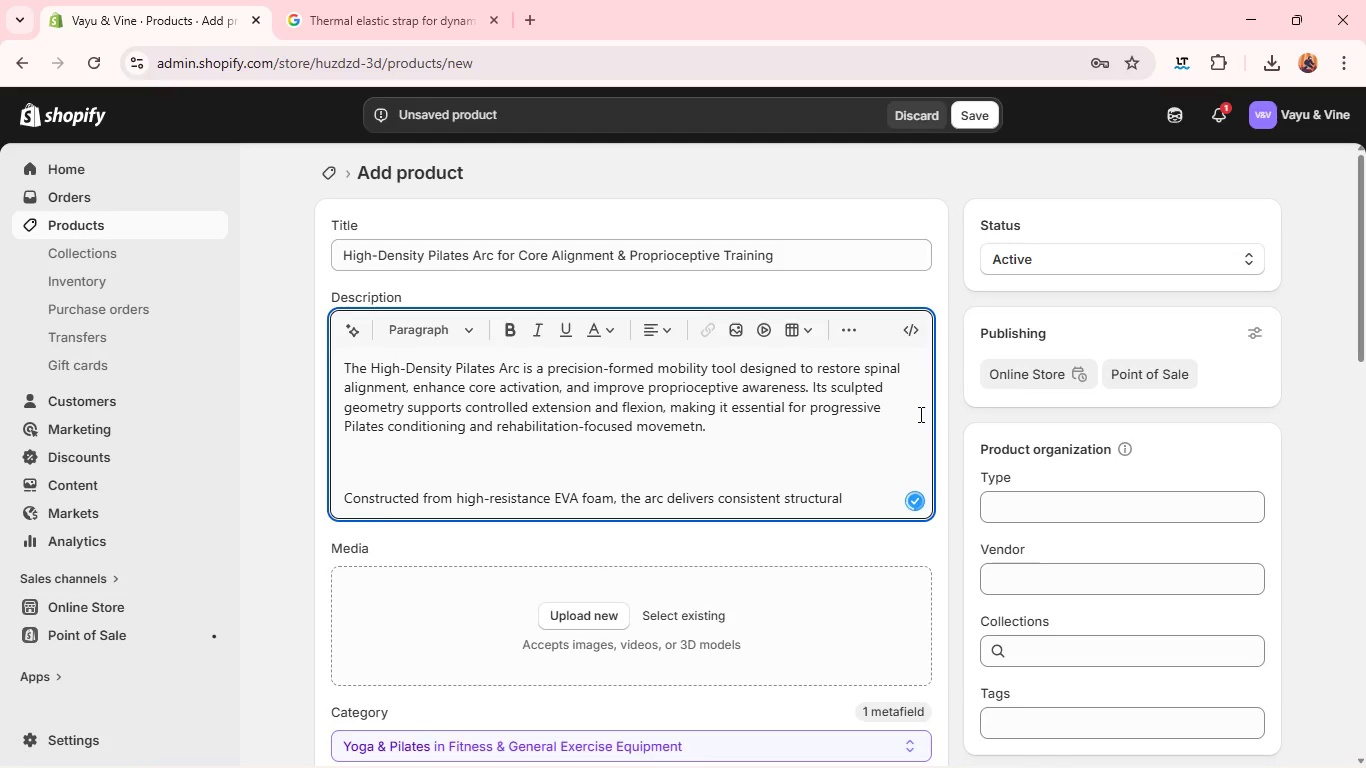 
left_click([465, 466])
 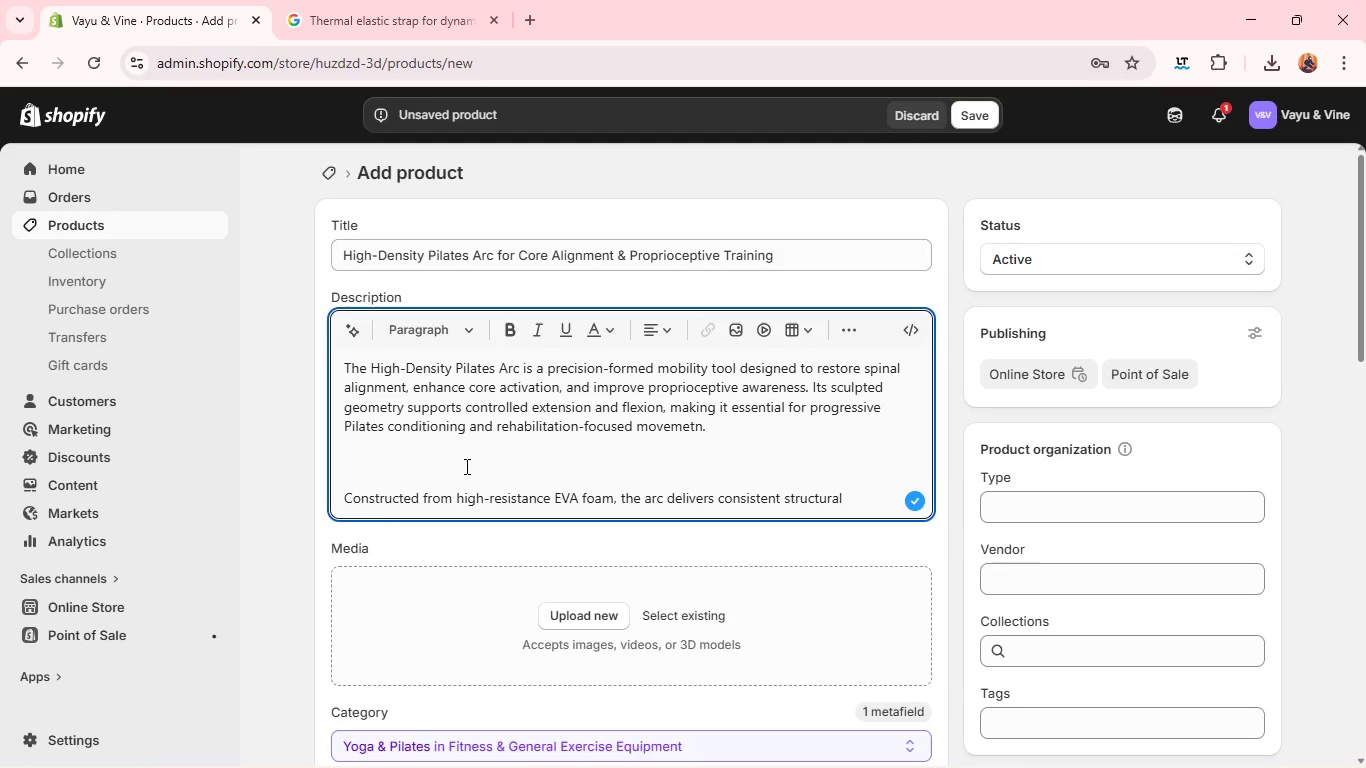 
key(Backspace)
 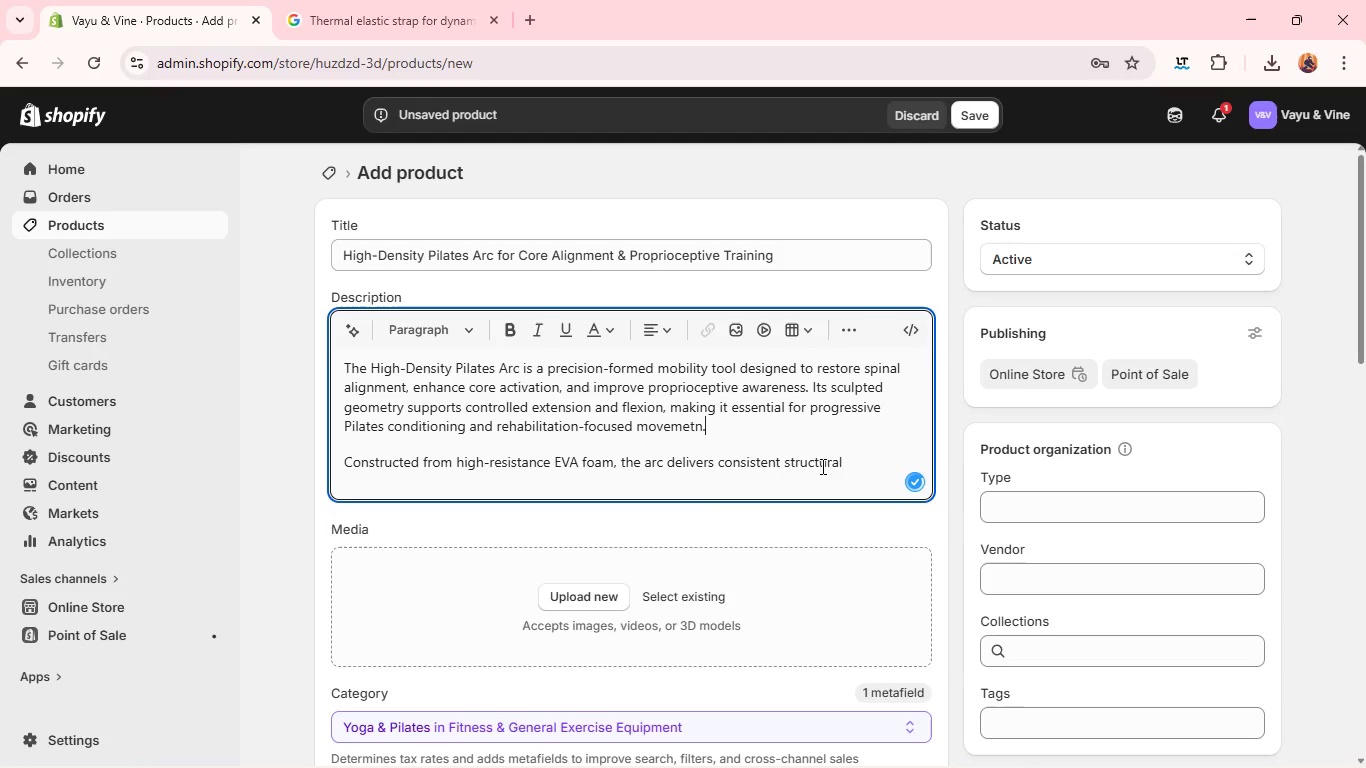 
left_click([839, 469])
 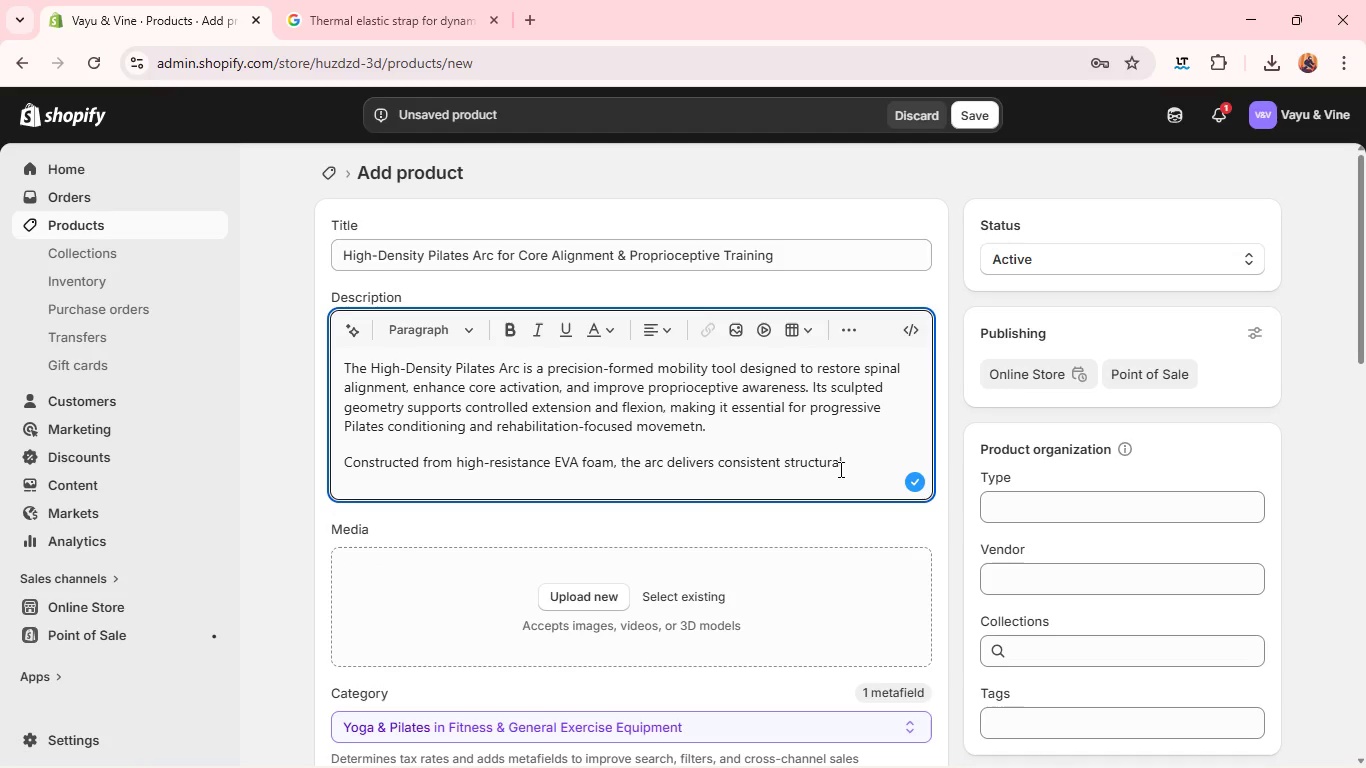 
key(ArrowRight)
 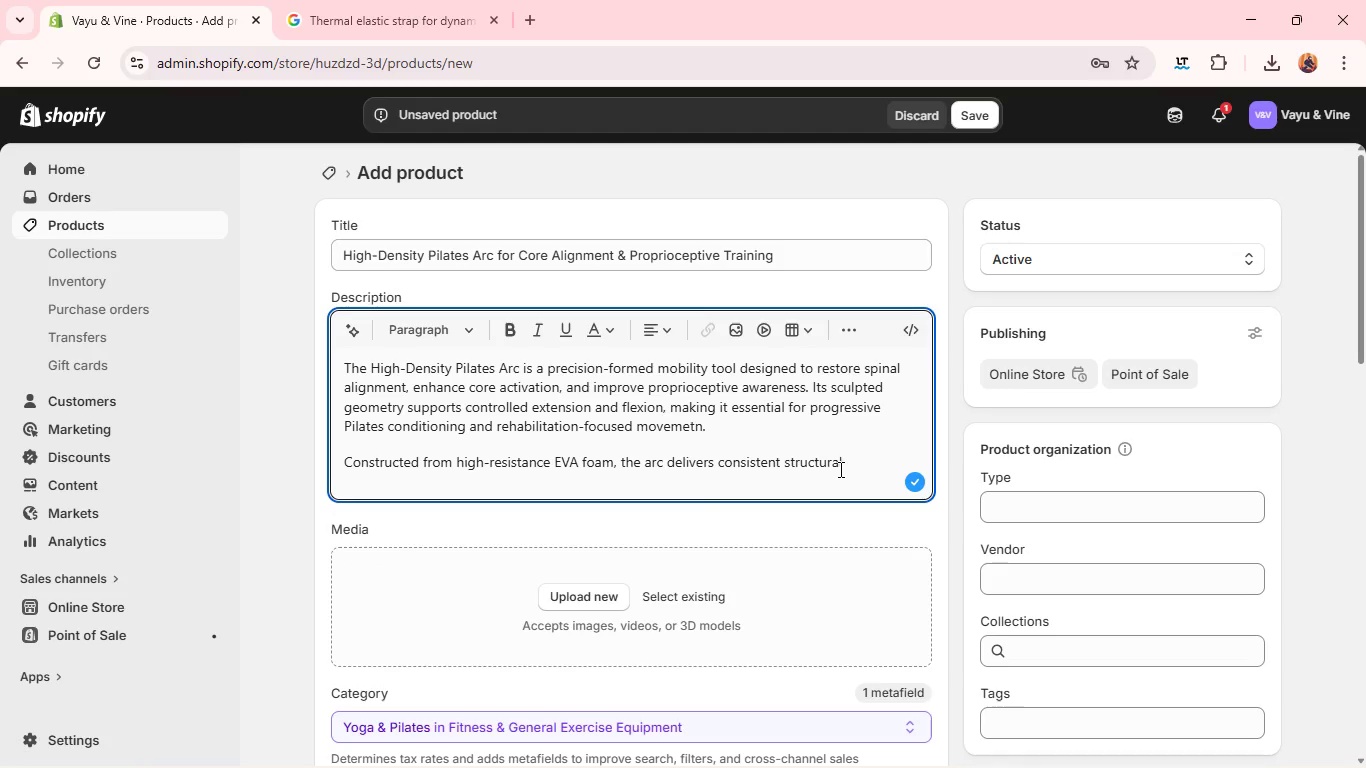 
type( feedback without deformation, allowing )
 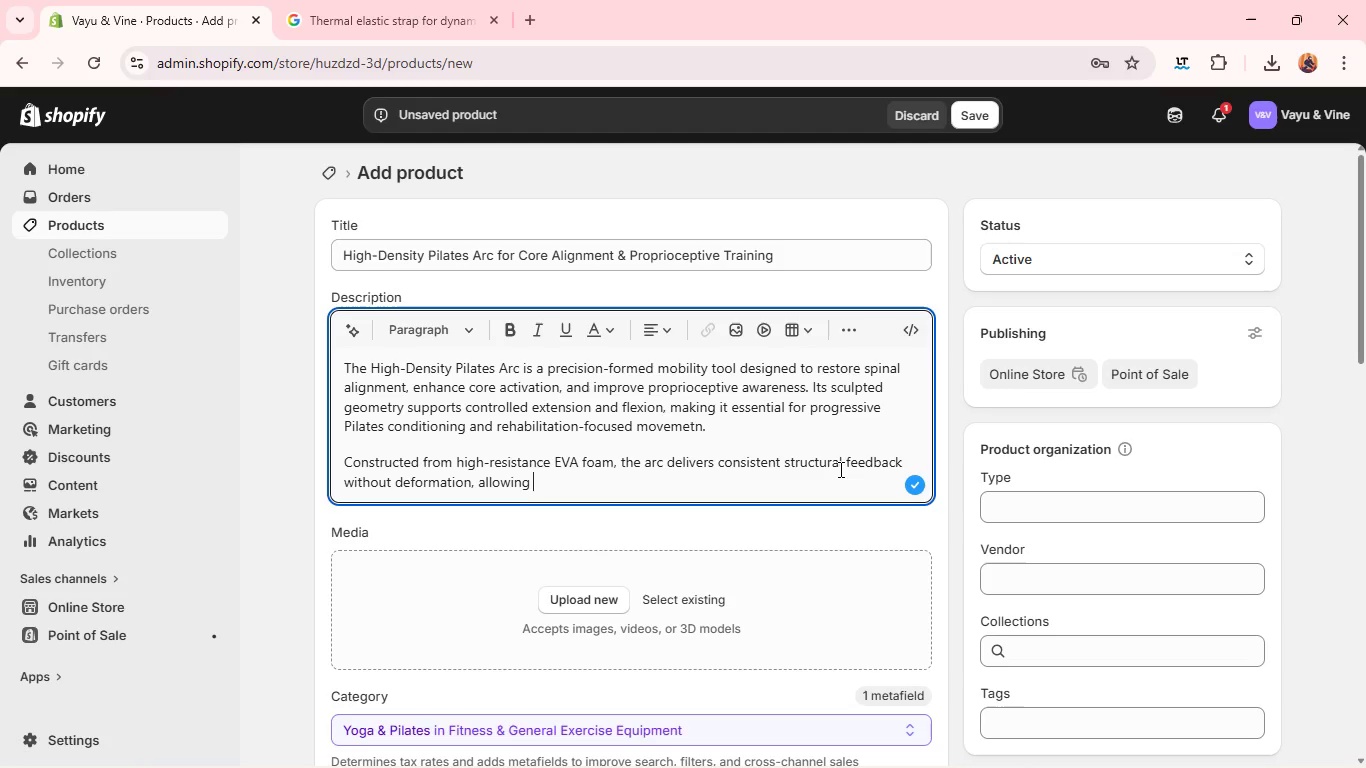 
type(practitioners to engage deep stsb)
key(Backspace)
key(Backspace)
type(s)
key(Backspace)
type(abilizing muscc)
key(Backspace)
type(lr)
key(Backspace)
type(r)
key(Backspace)
type(es while maninta)
key(Backspace)
type(aining )
 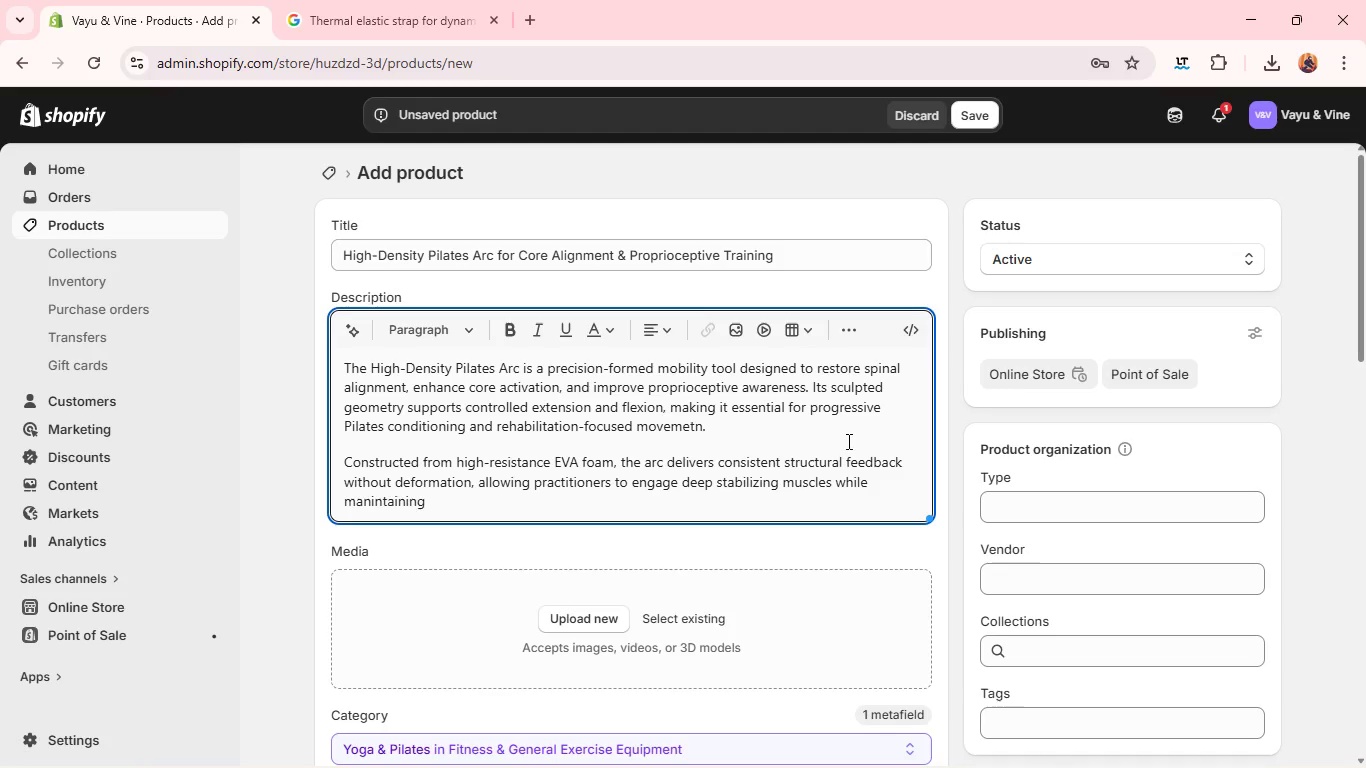 
key(J)
 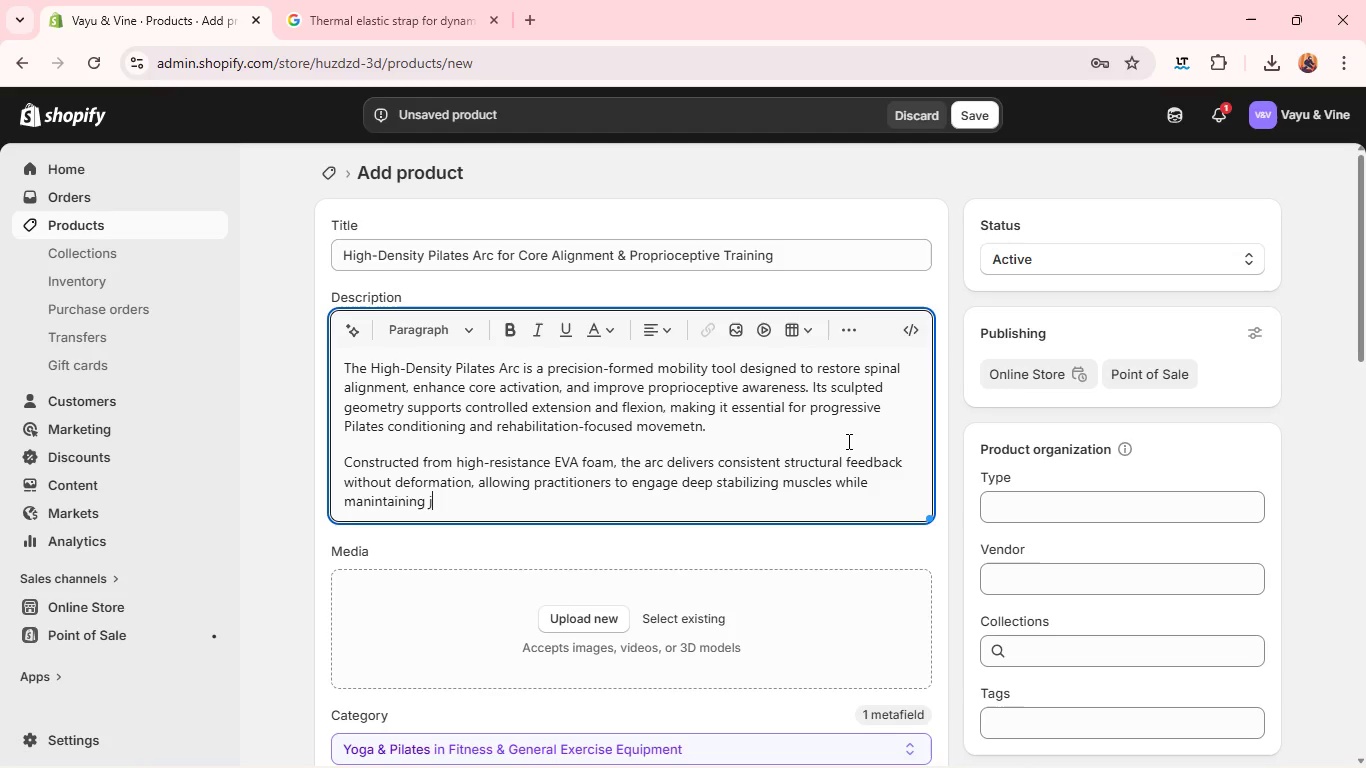 
type(oint integra)
key(Backspace)
type(ity. )
 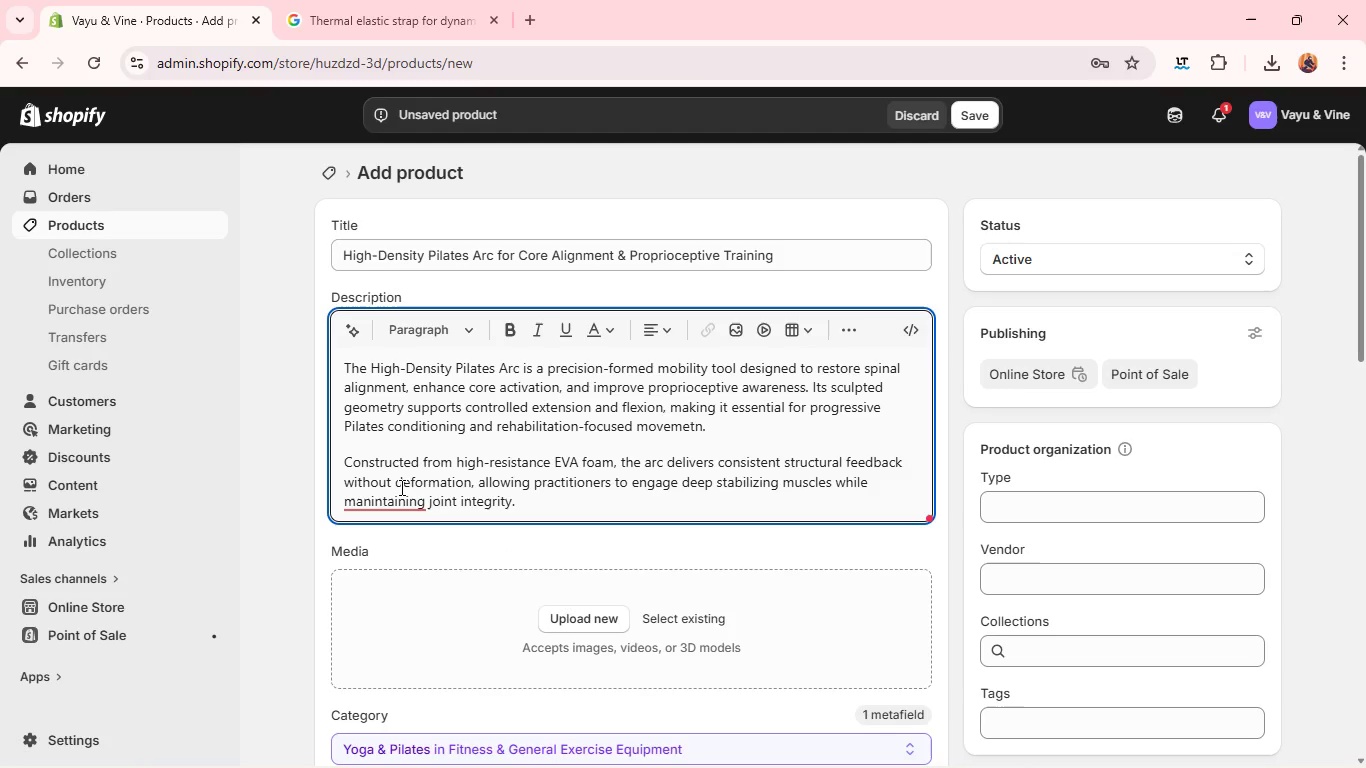 
left_click([397, 506])
 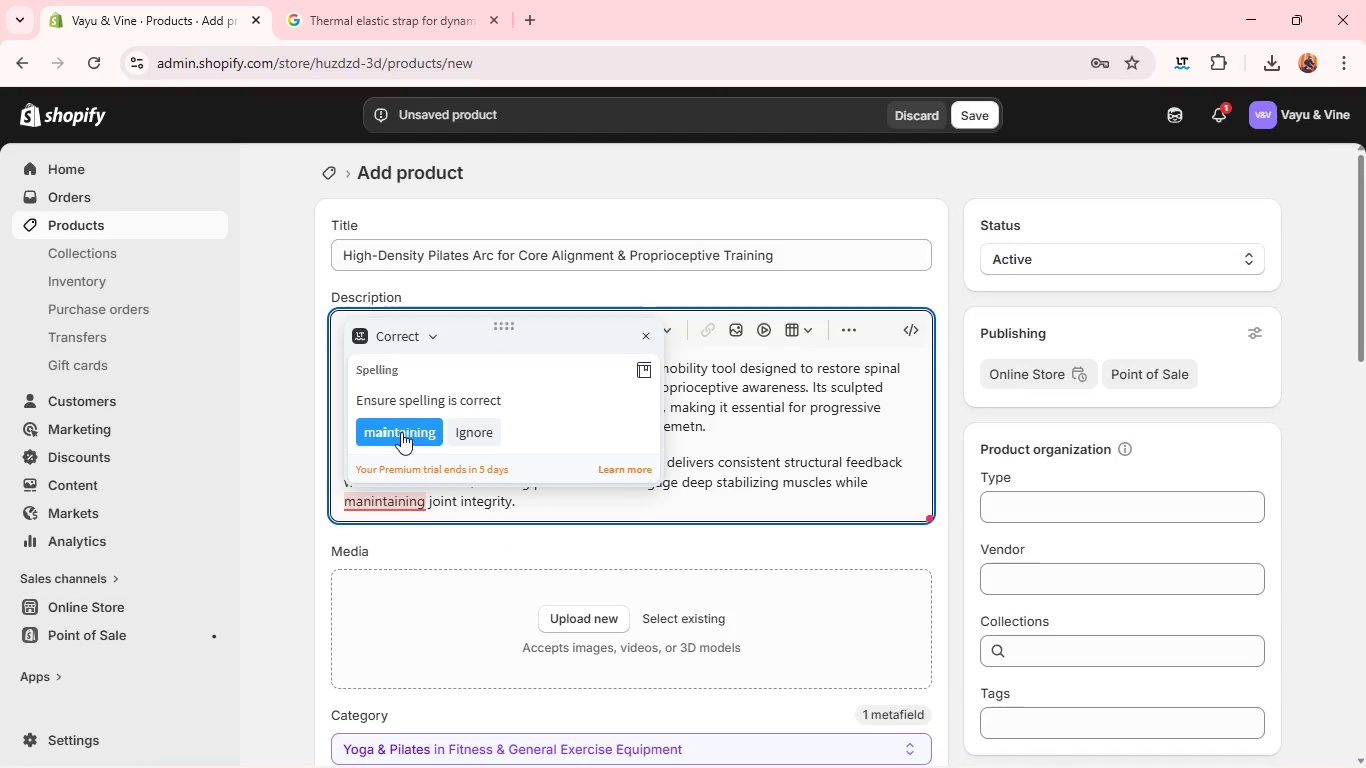 
left_click([401, 428])
 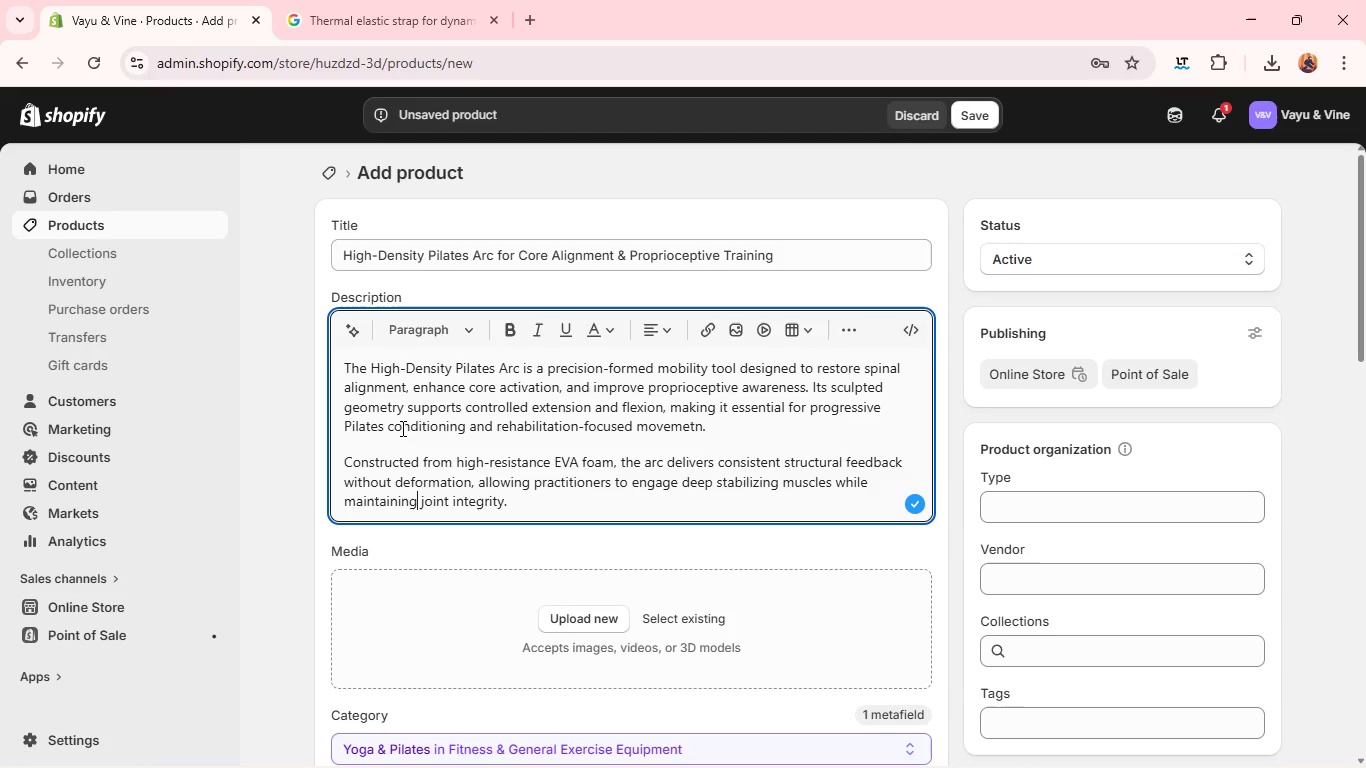 
wait(21.98)
 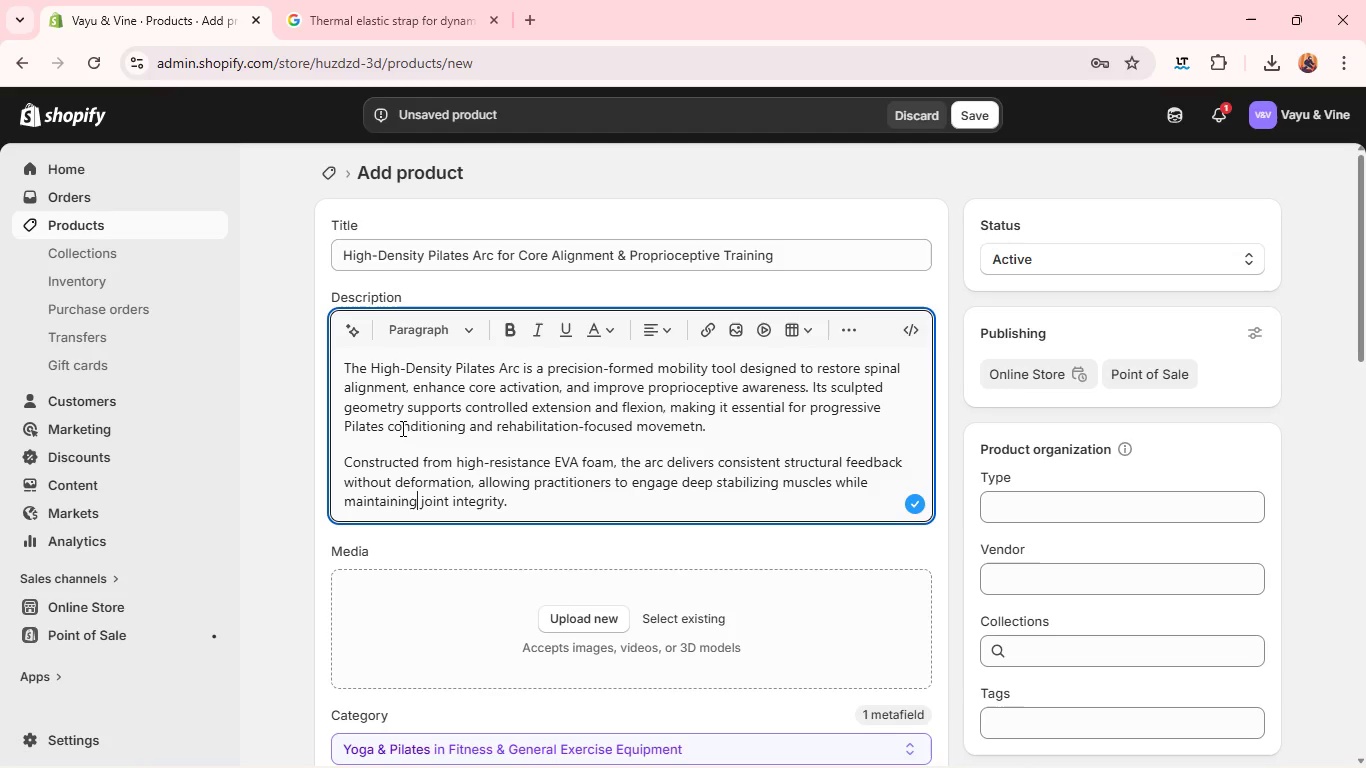 
left_click([545, 500])
 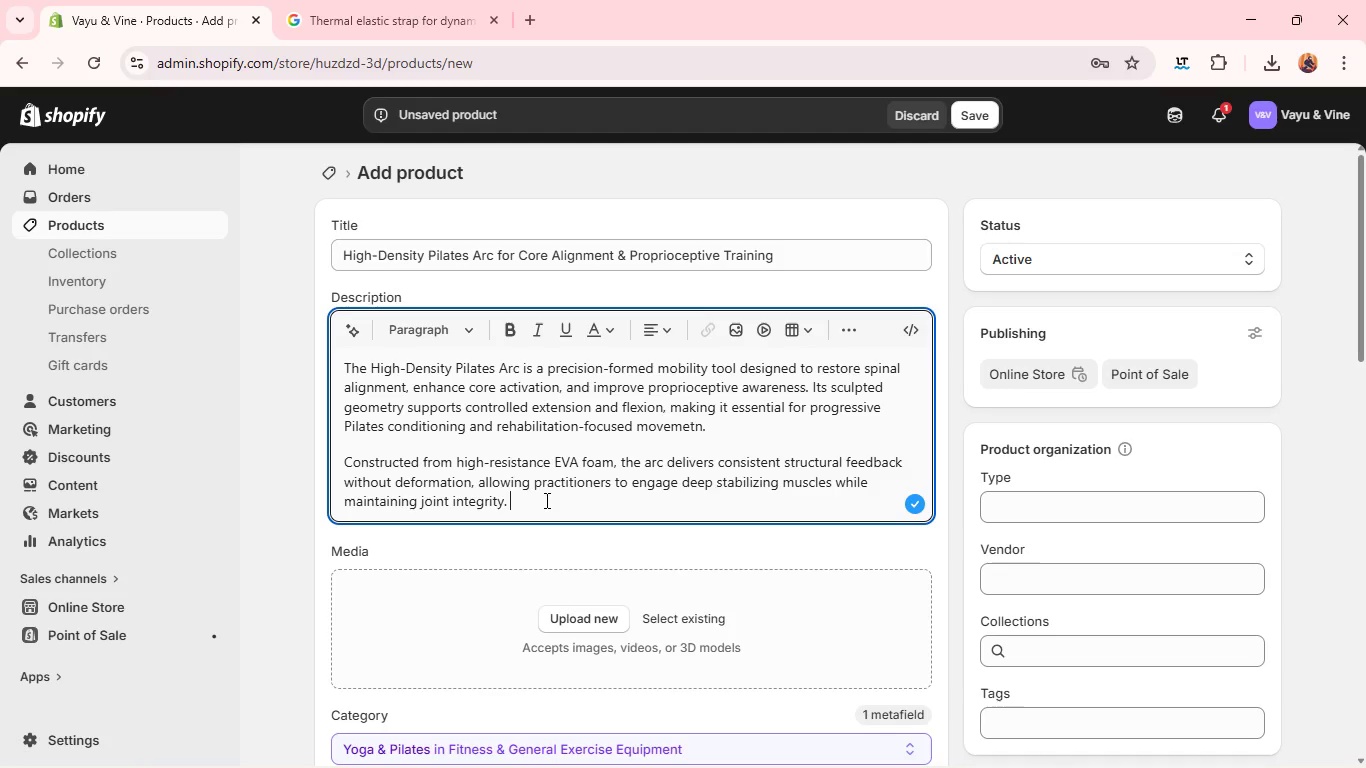 
key(Enter)
 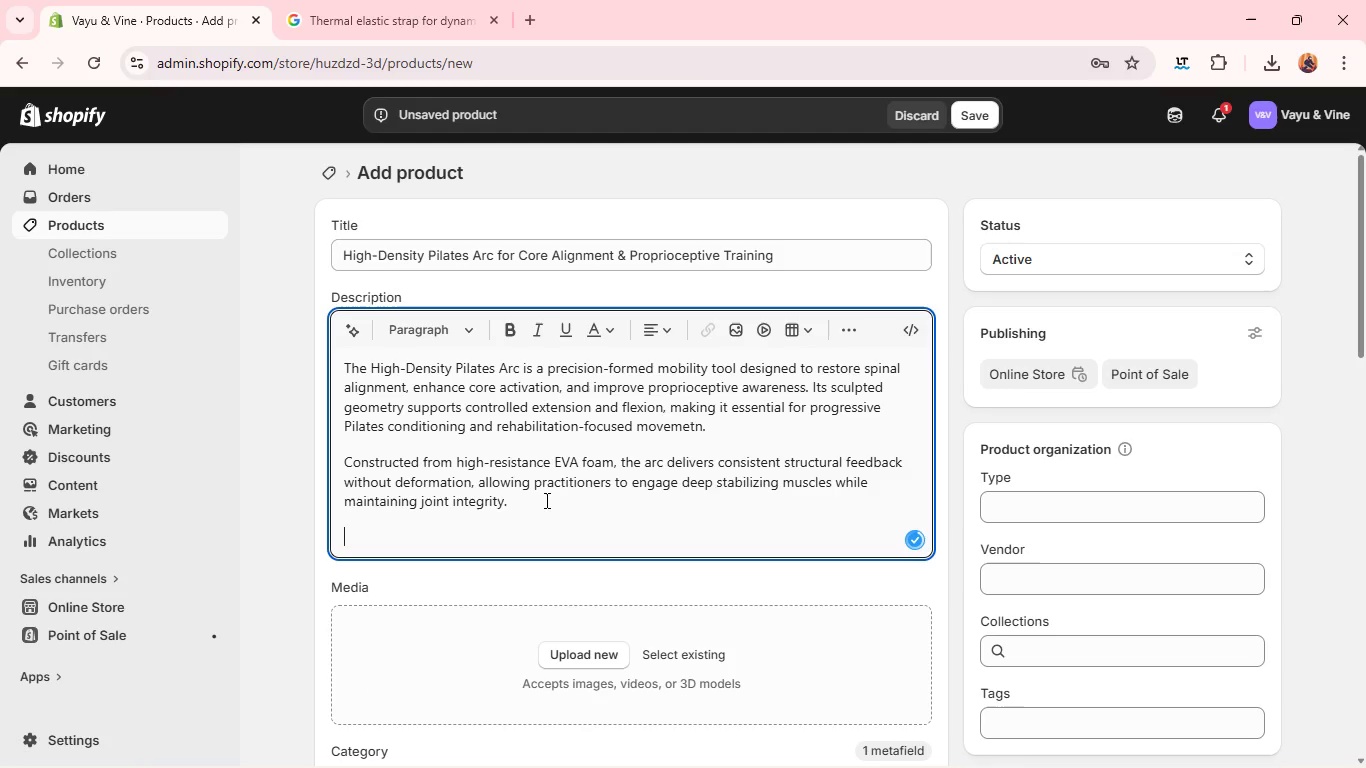 
type(Wh)
 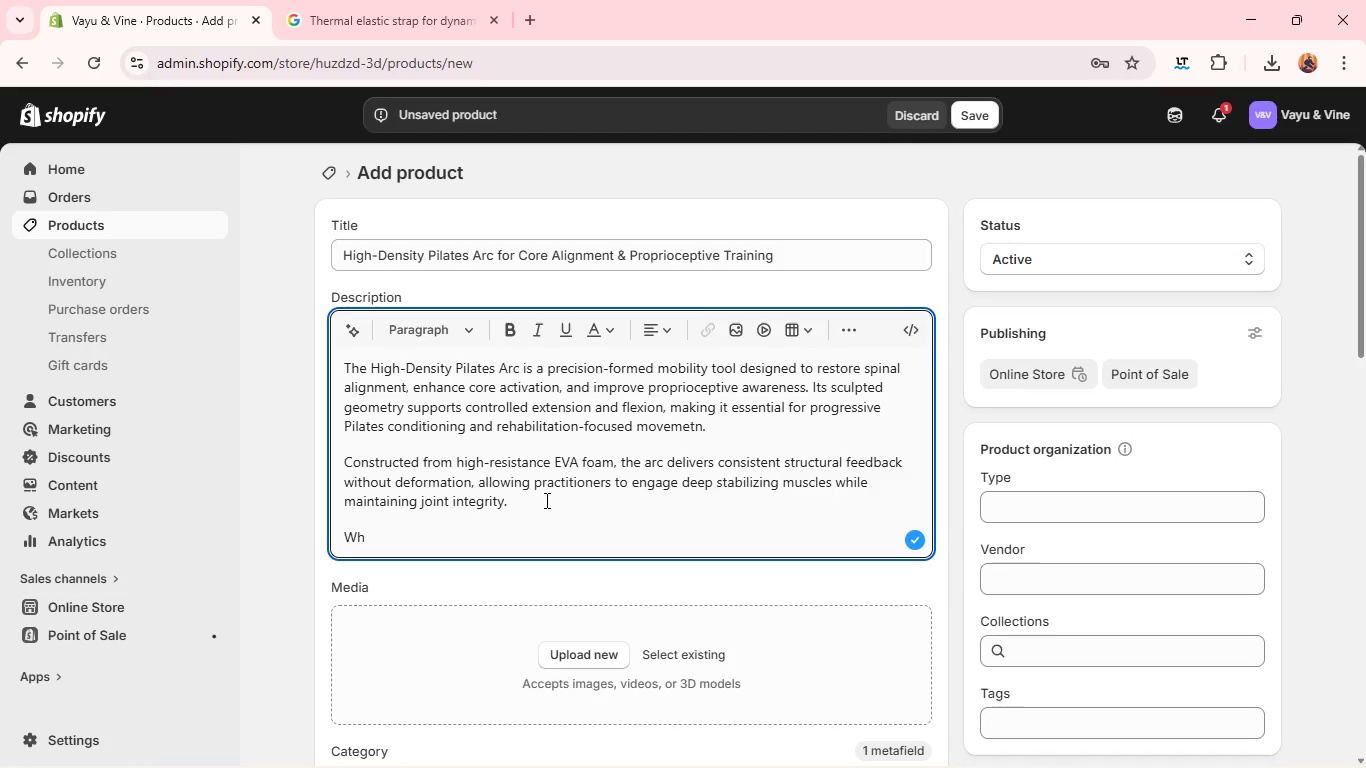 
type(eh)
key(Backspace)
type(ther)
 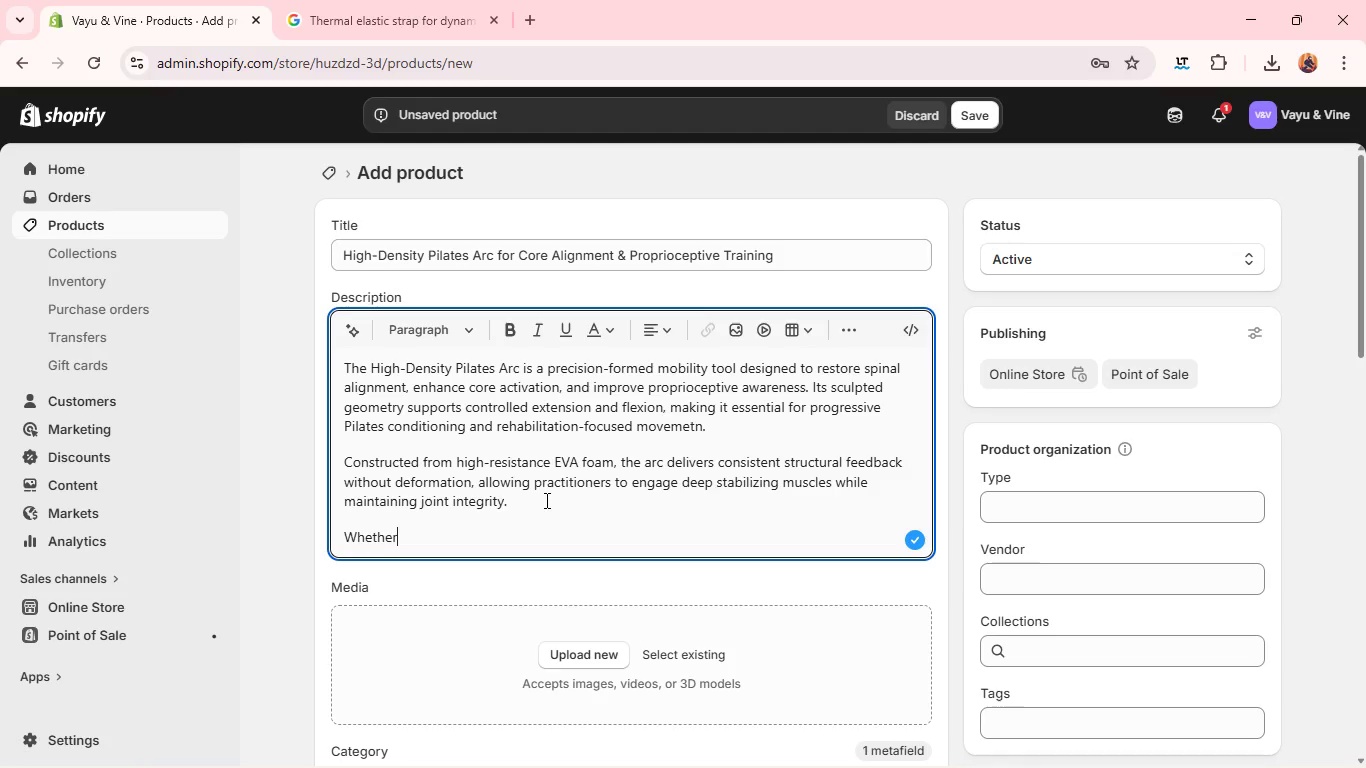 
type( used for spinal s)
key(Backspace)
type(decompression, abdominal strengthing, or guided mobility )
 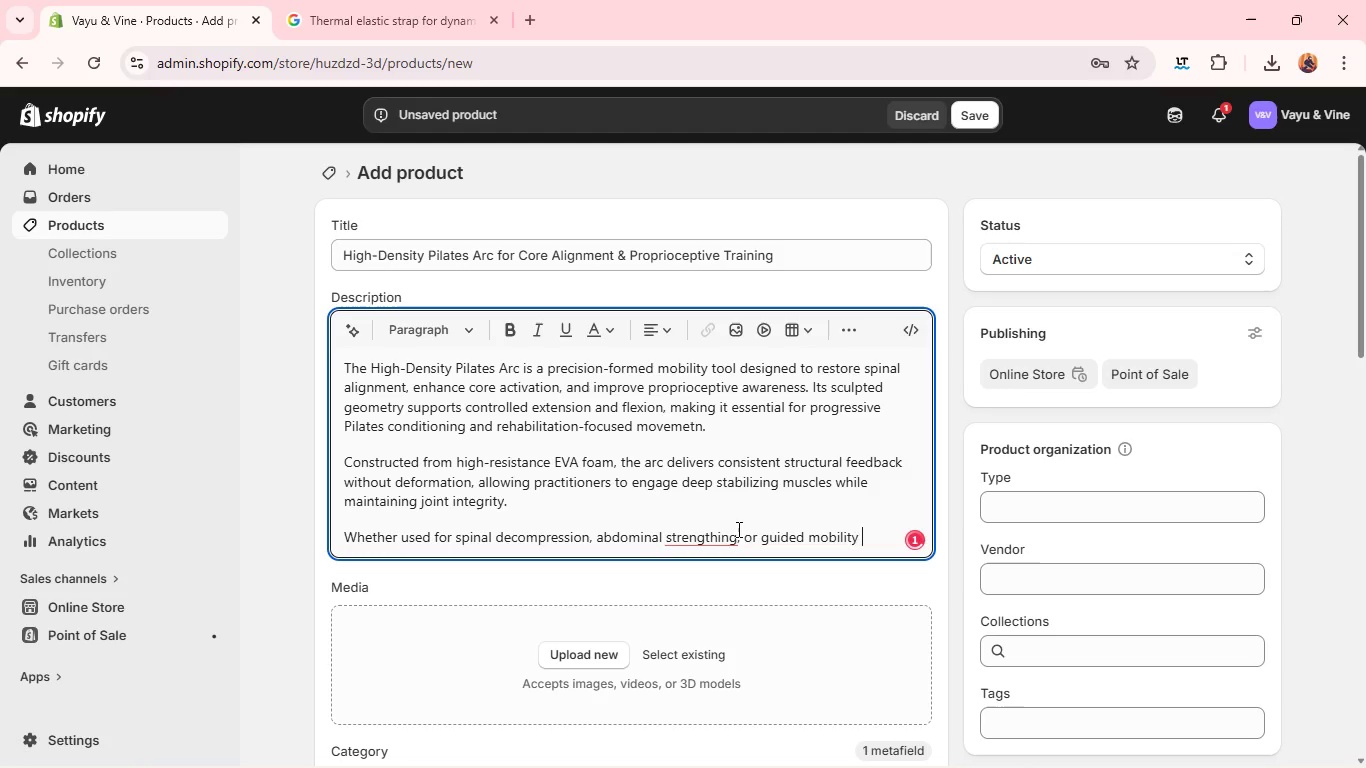 
left_click([722, 546])
 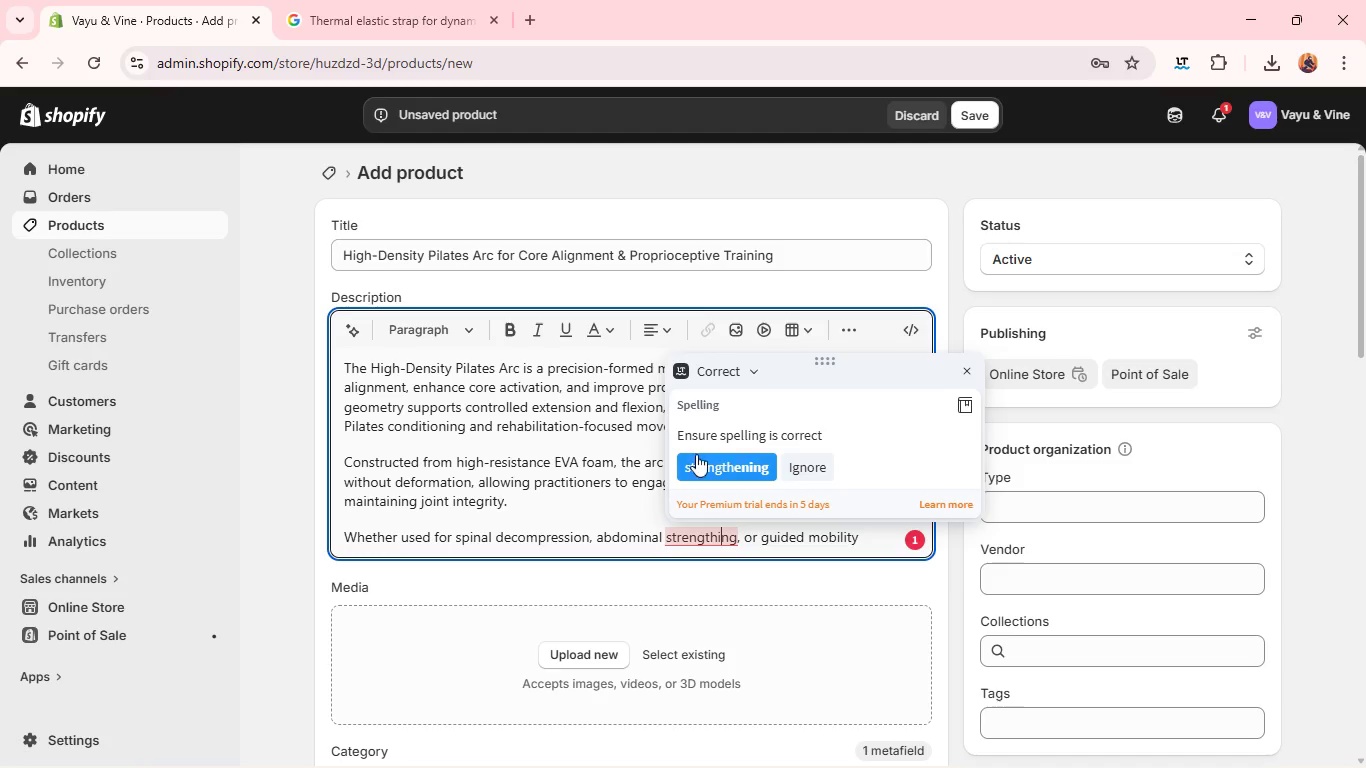 
left_click([696, 460])
 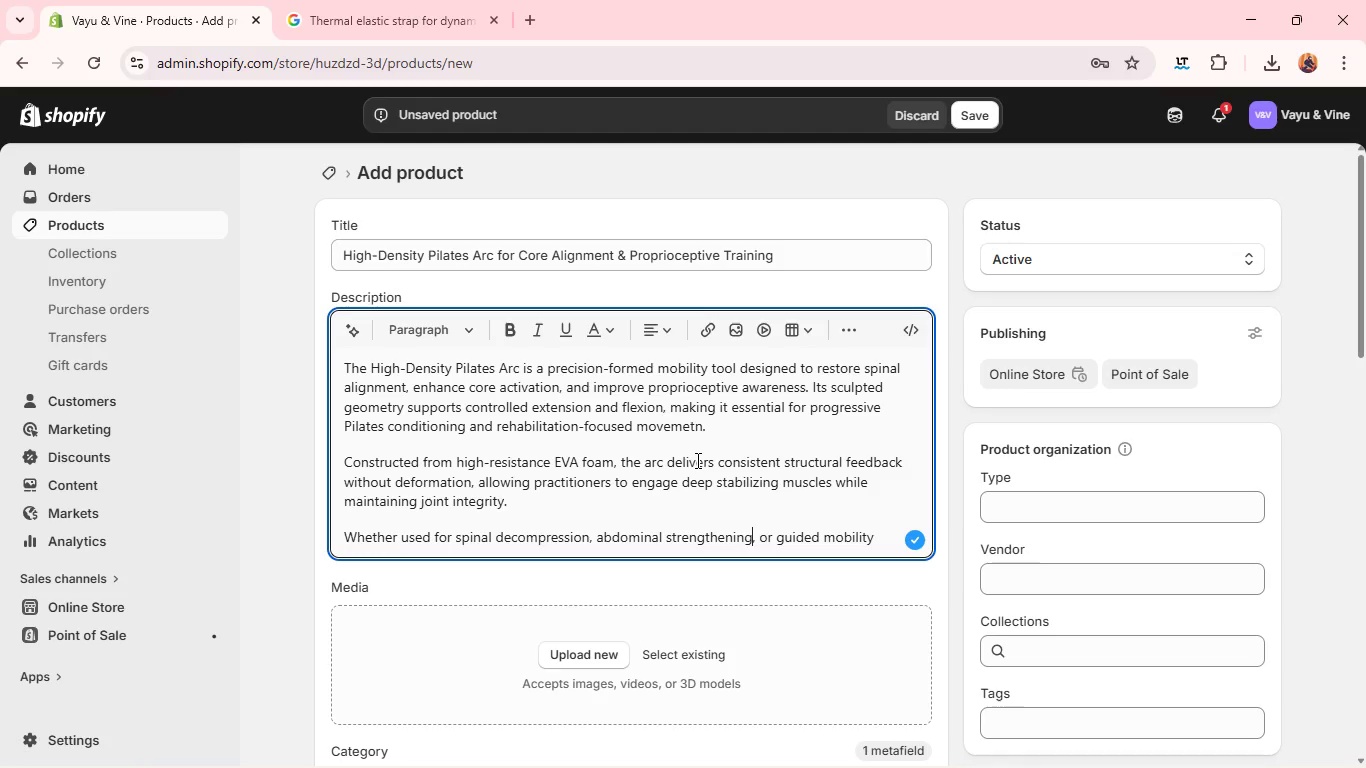 
wait(21.98)
 